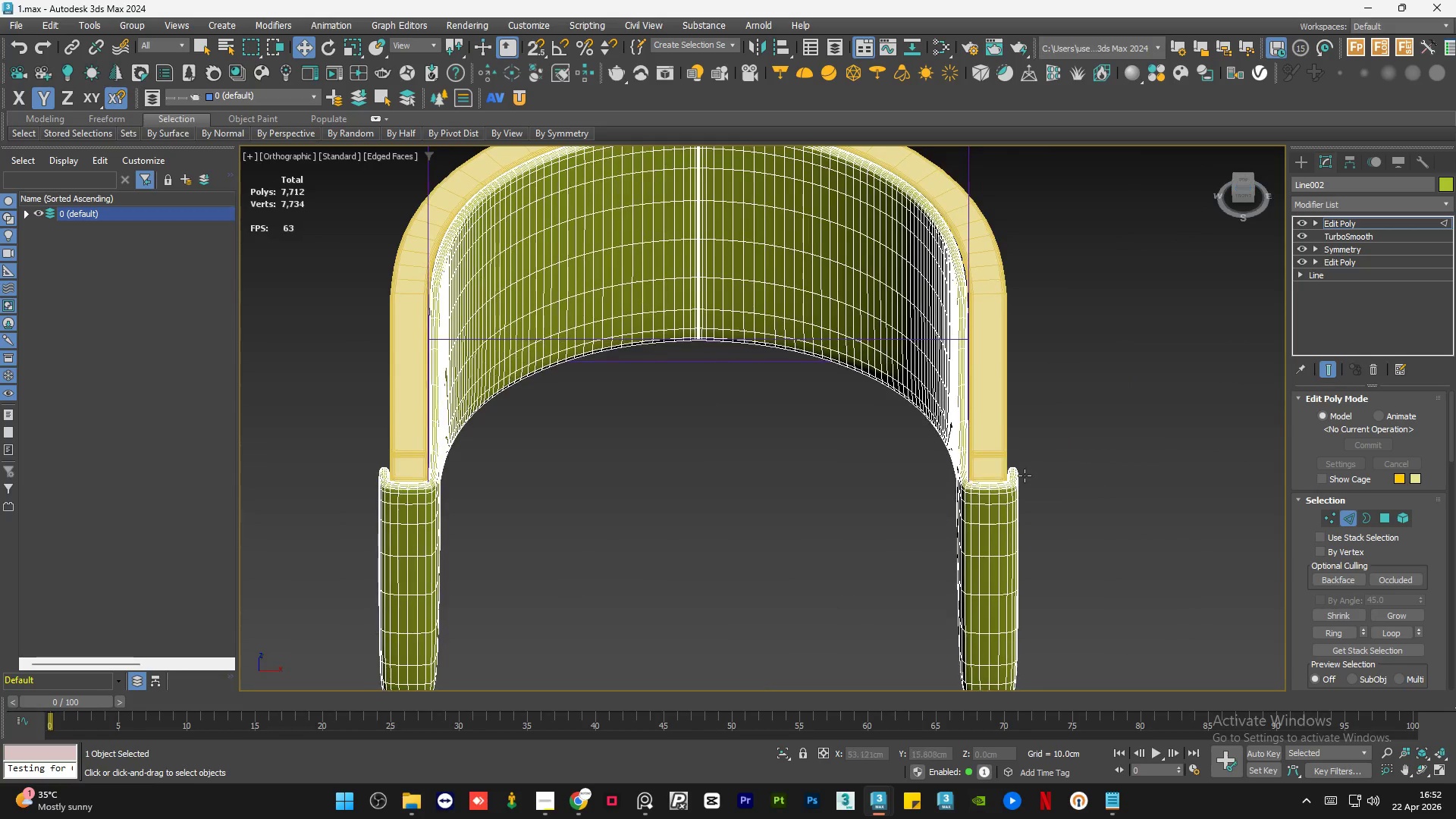 
scroll: coordinate [1025, 473], scroll_direction: up, amount: 8.0
 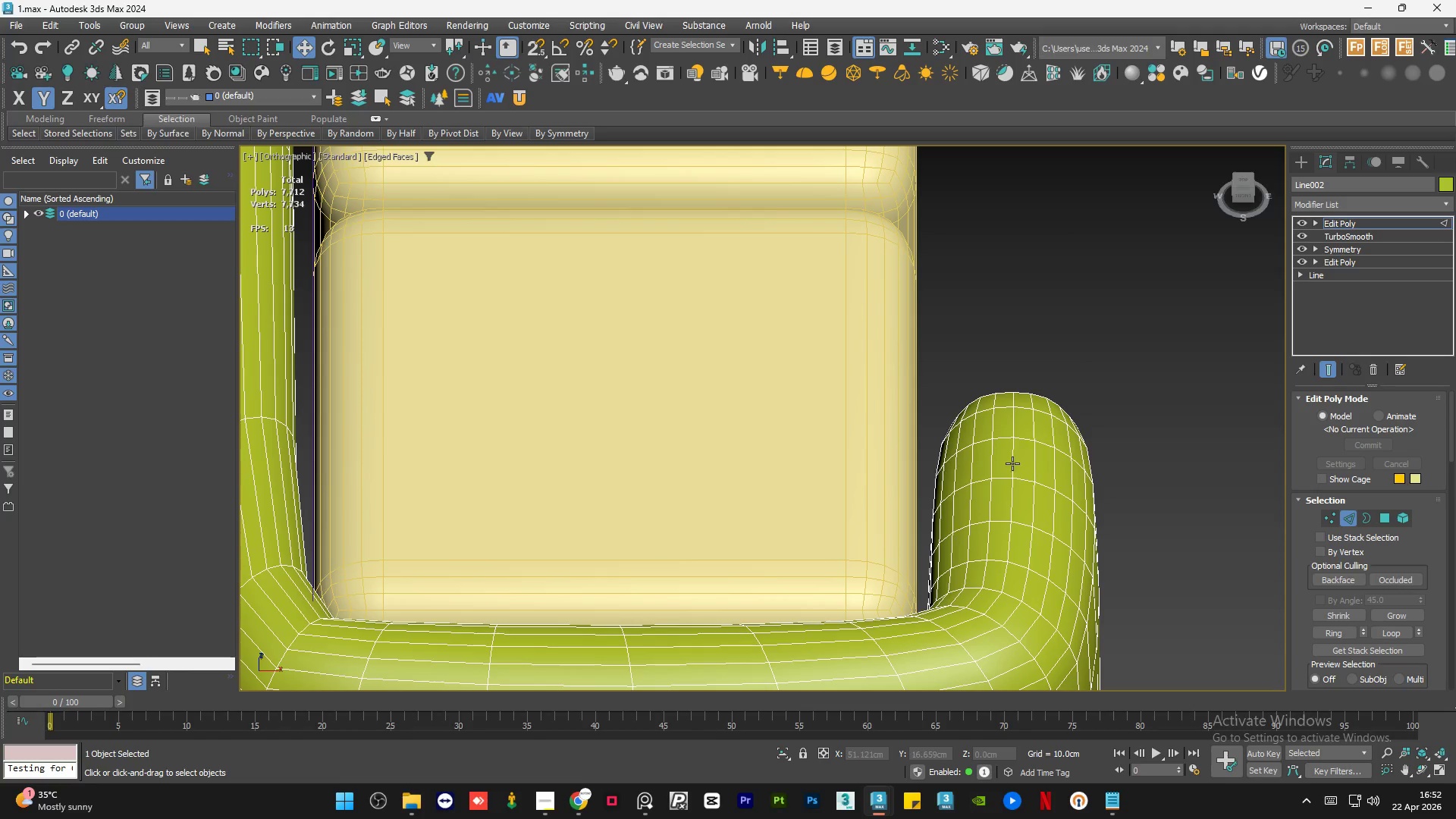 
double_click([1012, 463])
 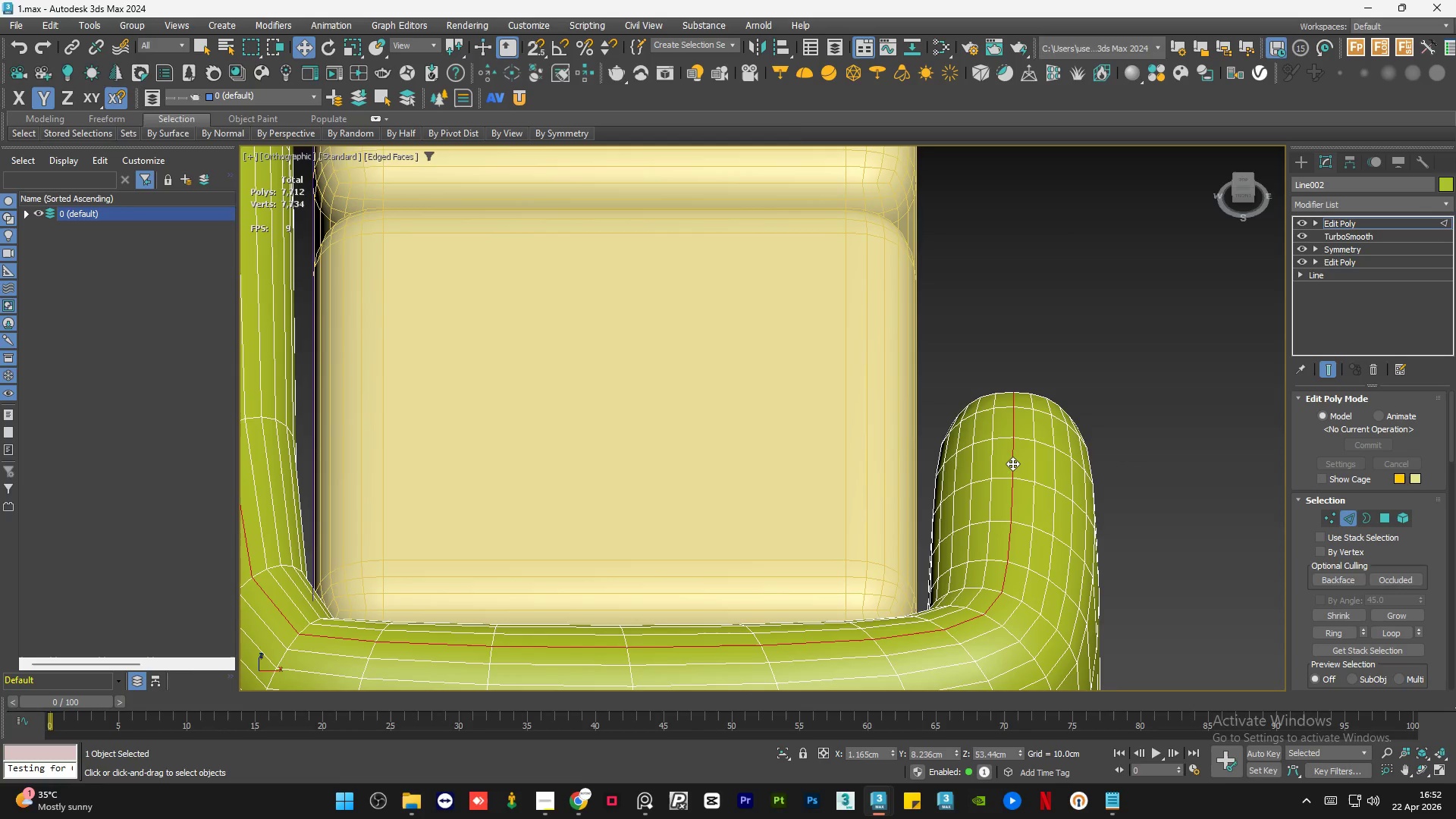 
scroll: coordinate [1012, 505], scroll_direction: down, amount: 10.0
 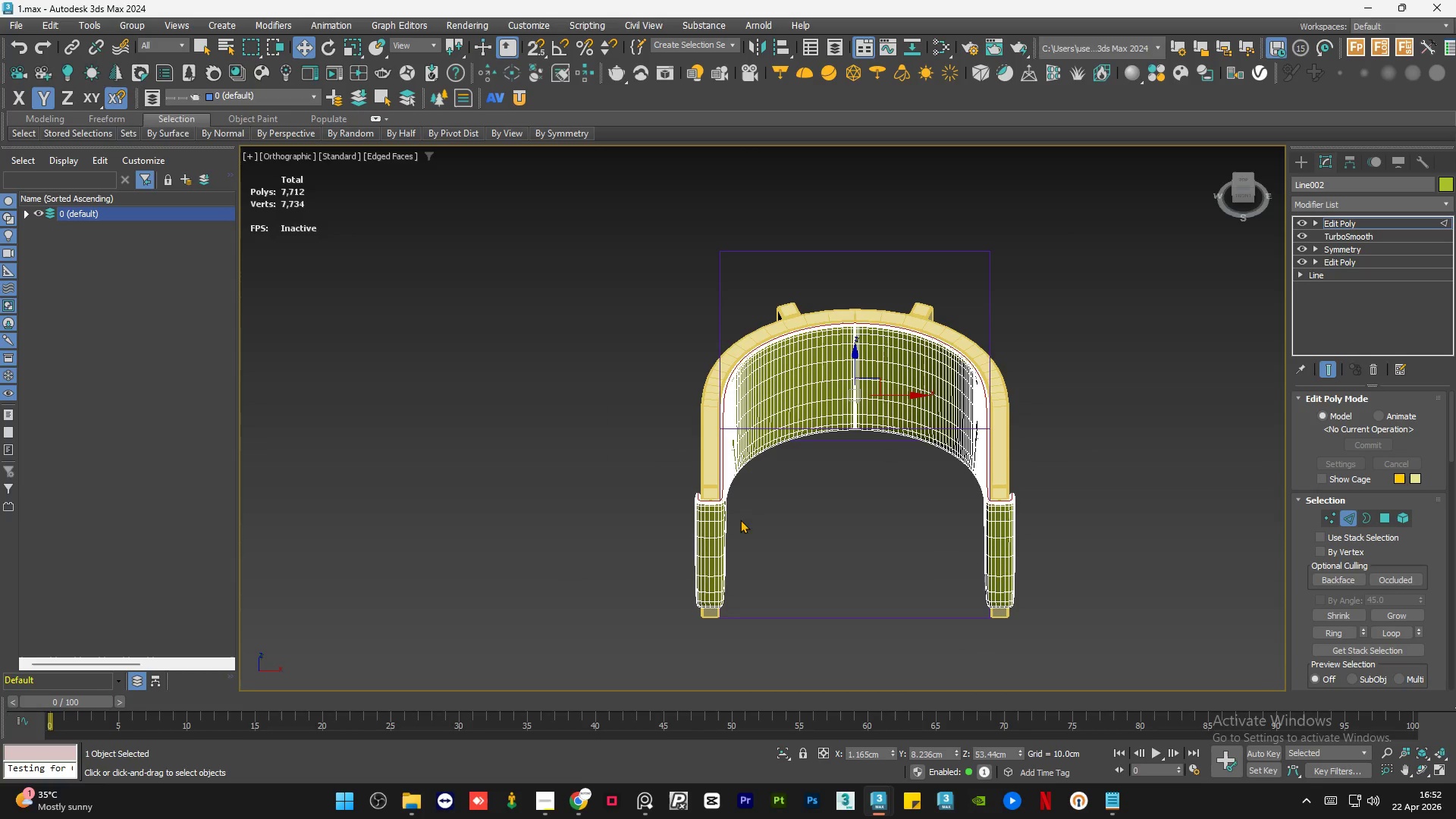 
hold_key(key=AltLeft, duration=1.06)
 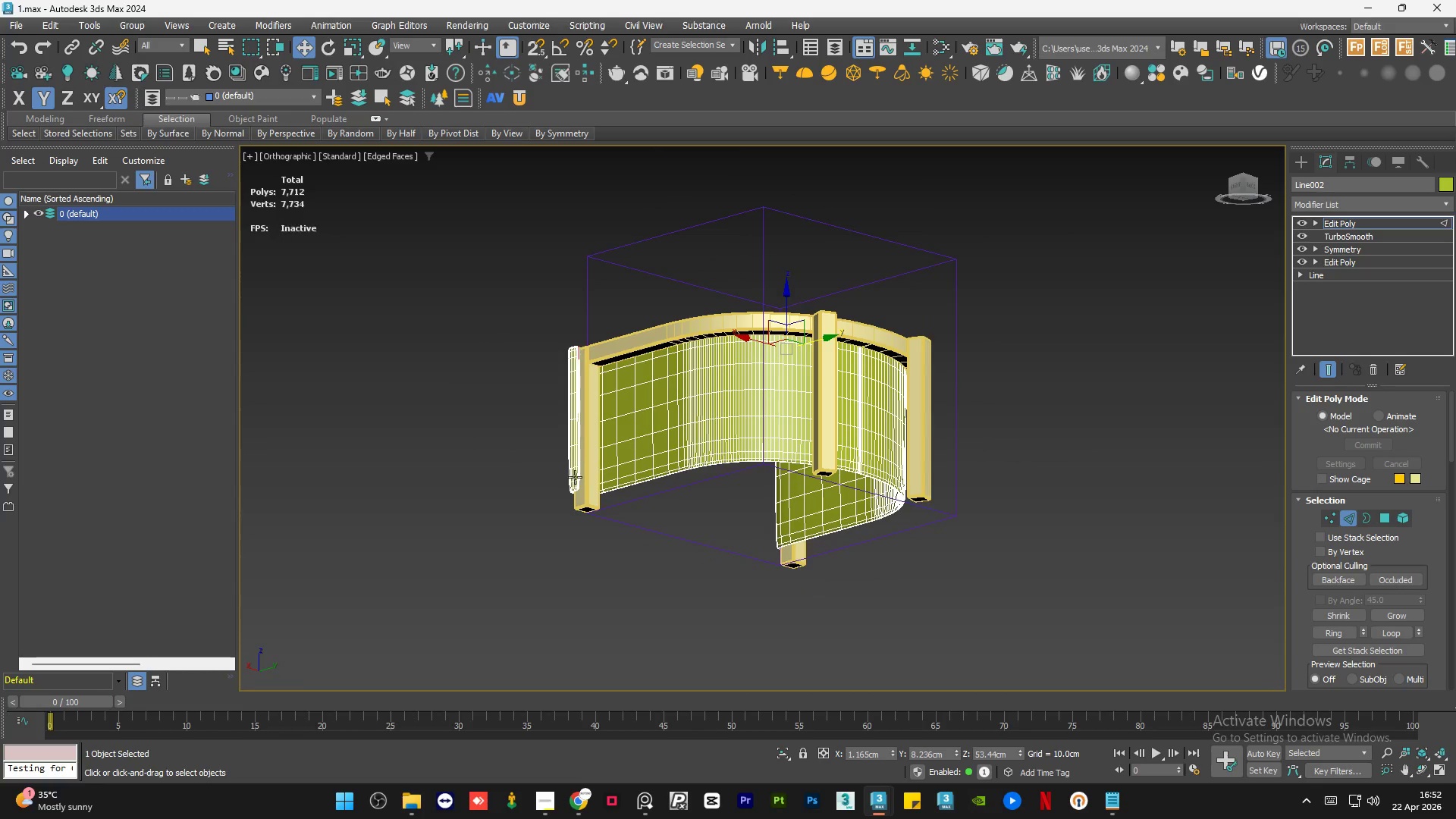 
scroll: coordinate [639, 453], scroll_direction: none, amount: 0.0
 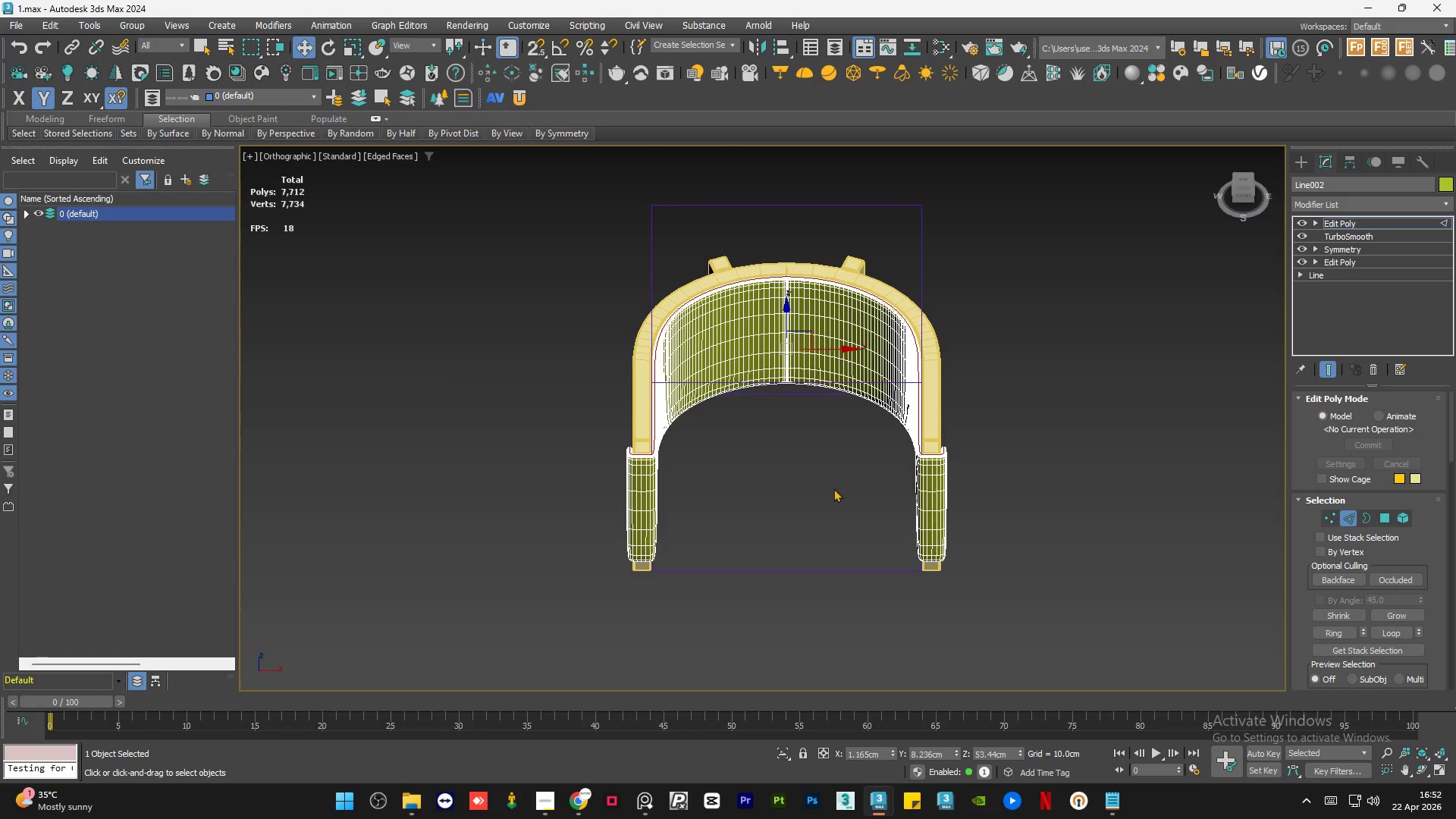 
hold_key(key=AltLeft, duration=0.58)
 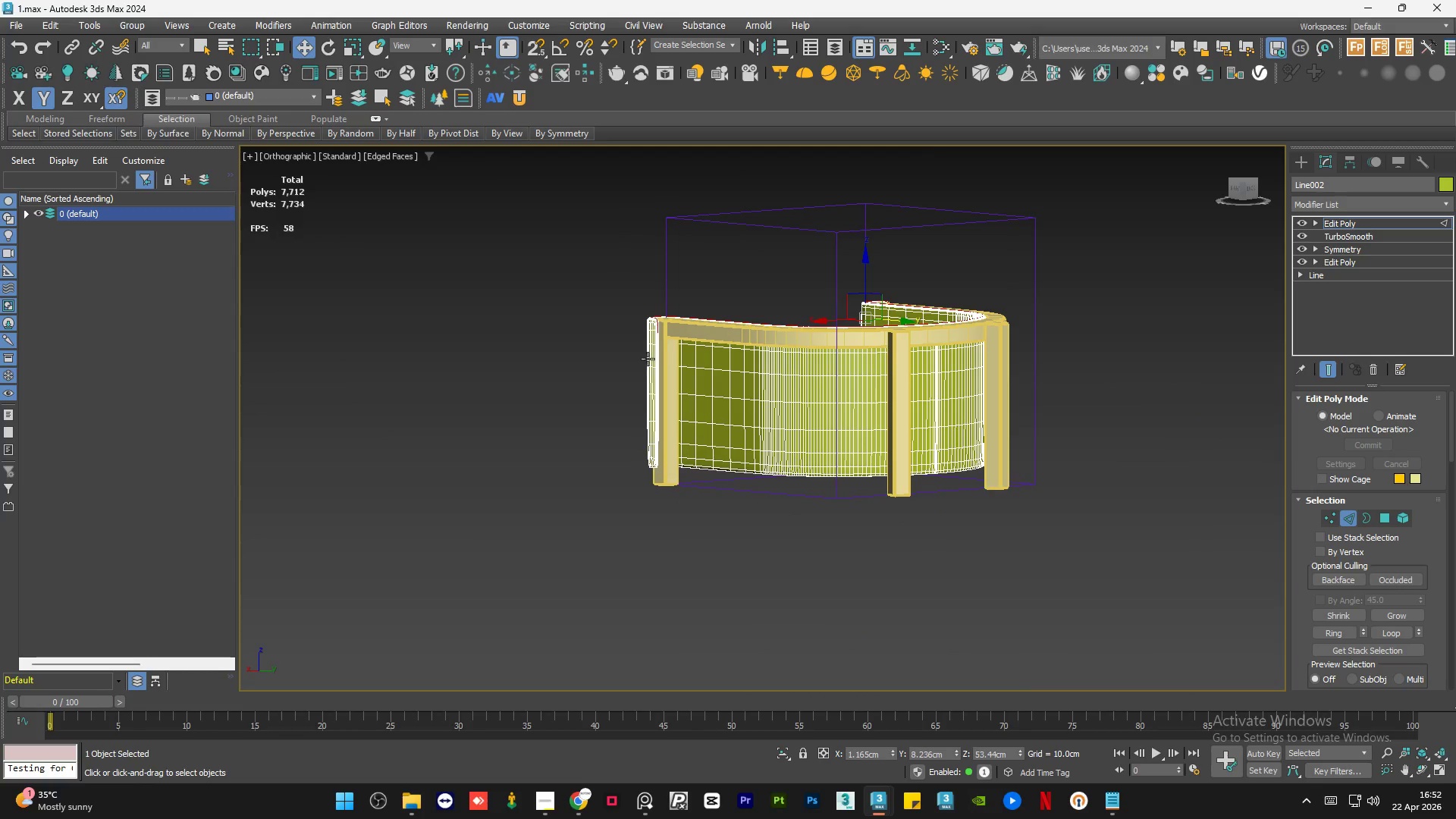 
scroll: coordinate [662, 457], scroll_direction: none, amount: 0.0
 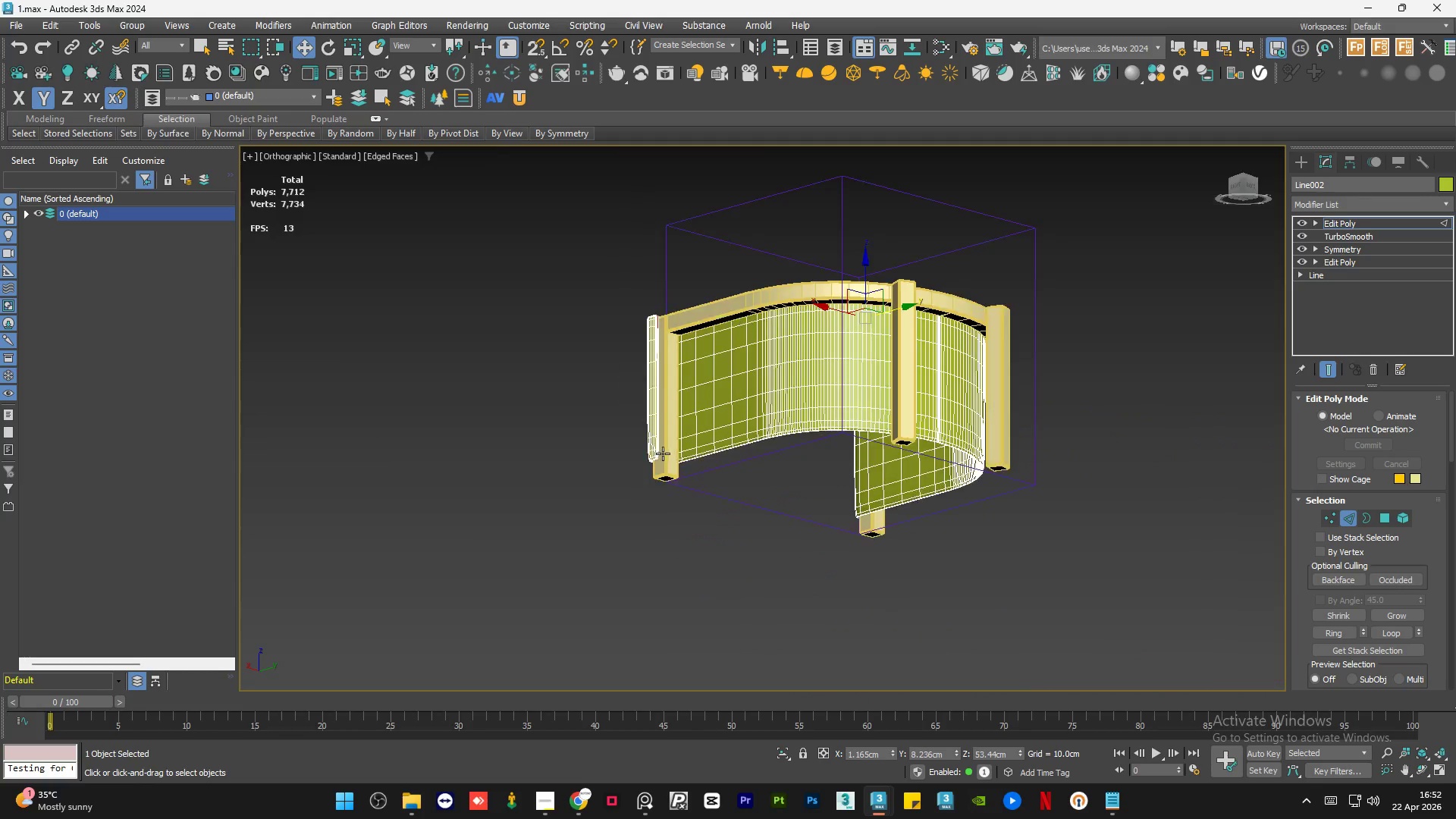 
scroll: coordinate [629, 398], scroll_direction: up, amount: 13.0
 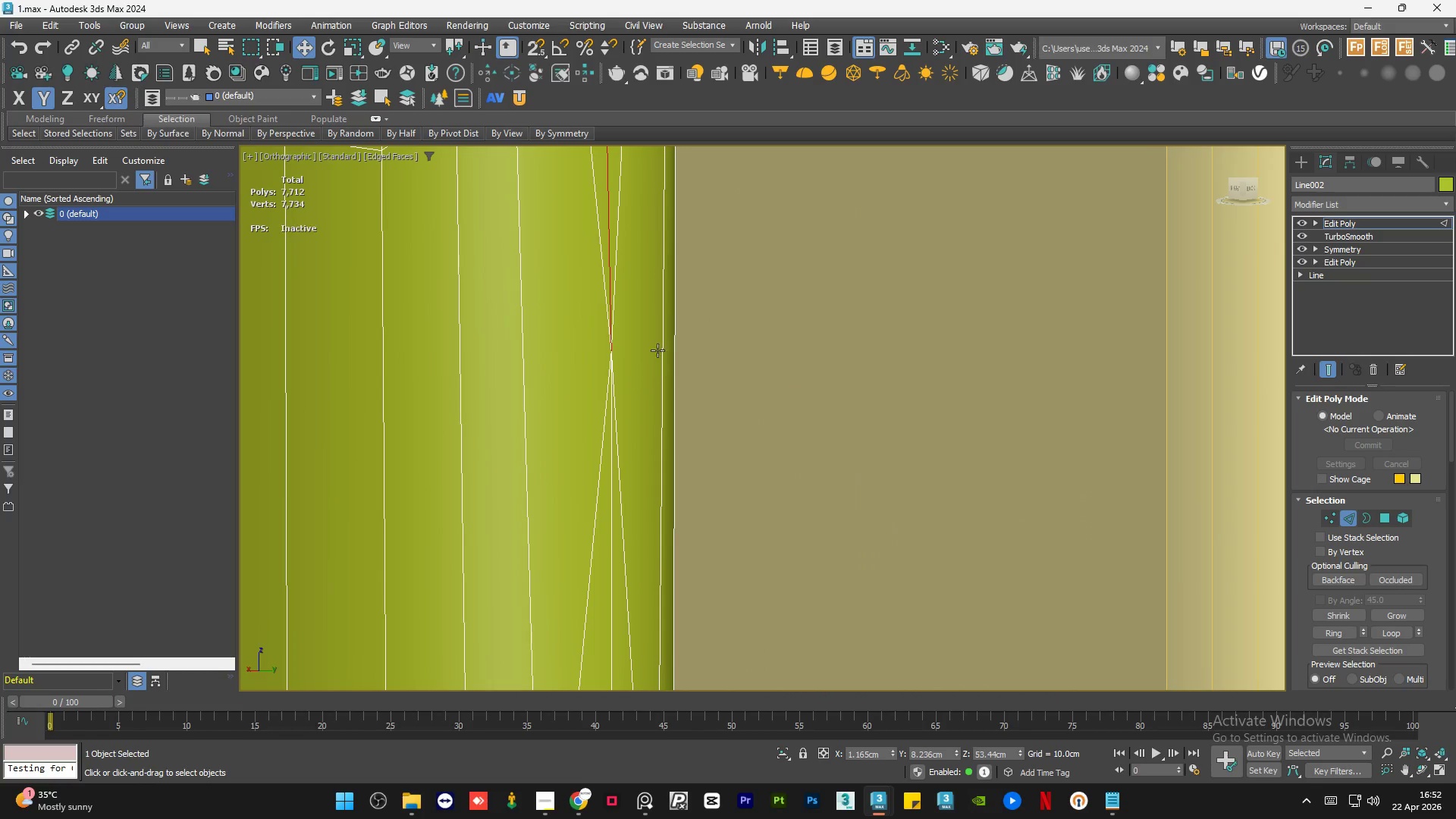 
hold_key(key=AltLeft, duration=0.72)
 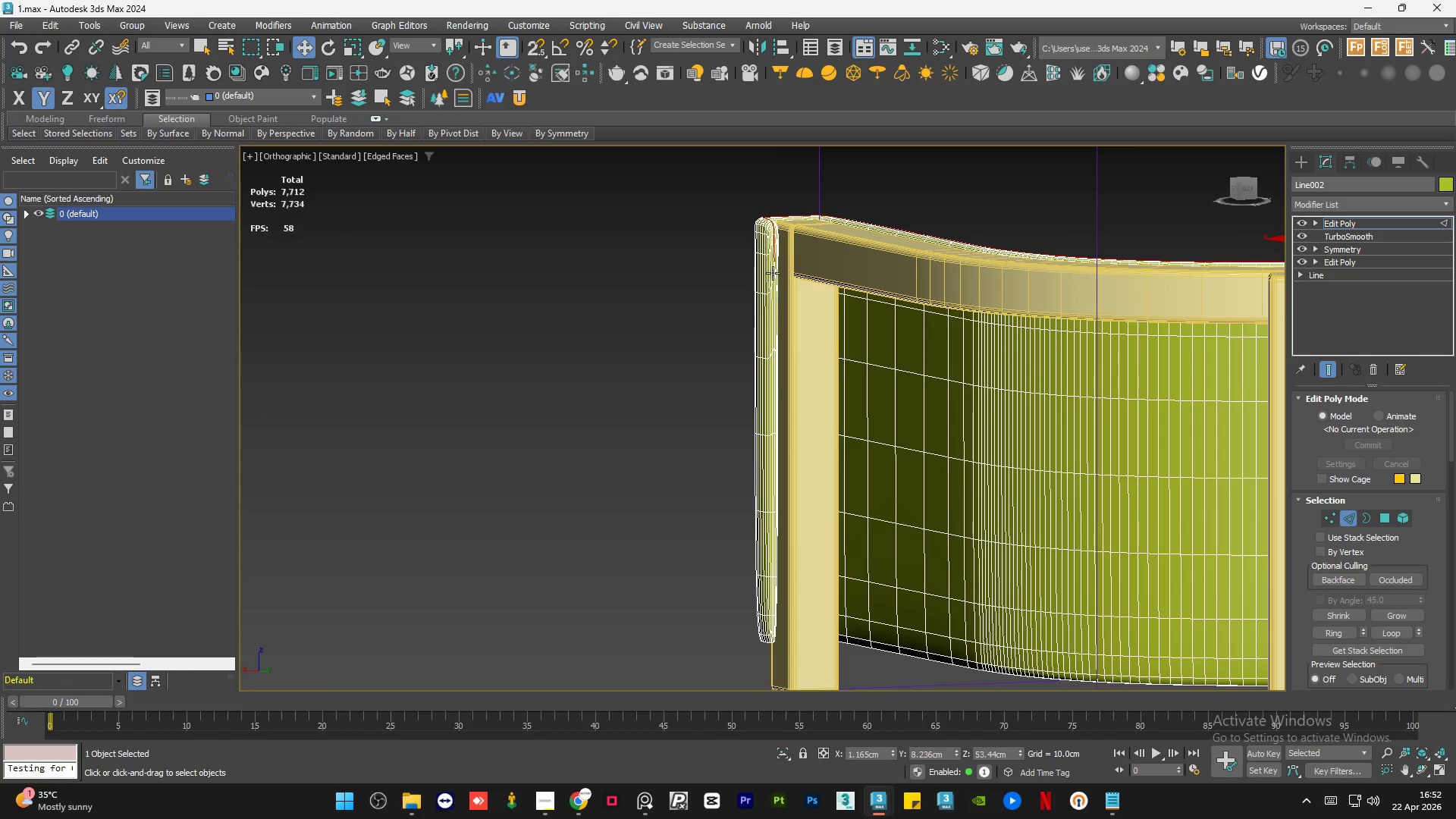 
scroll: coordinate [750, 280], scroll_direction: down, amount: 10.0
 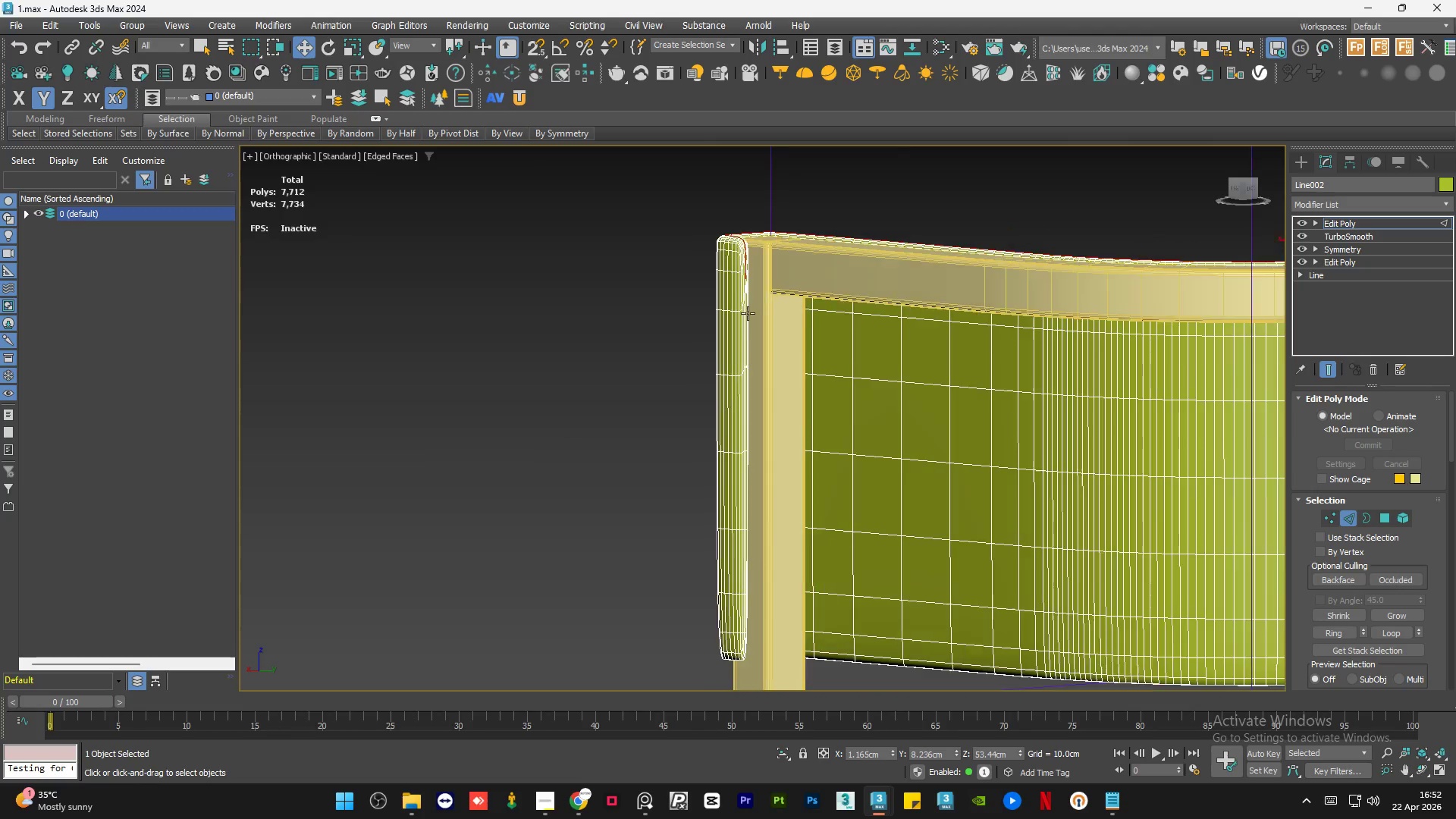 
scroll: coordinate [774, 272], scroll_direction: up, amount: 6.0
 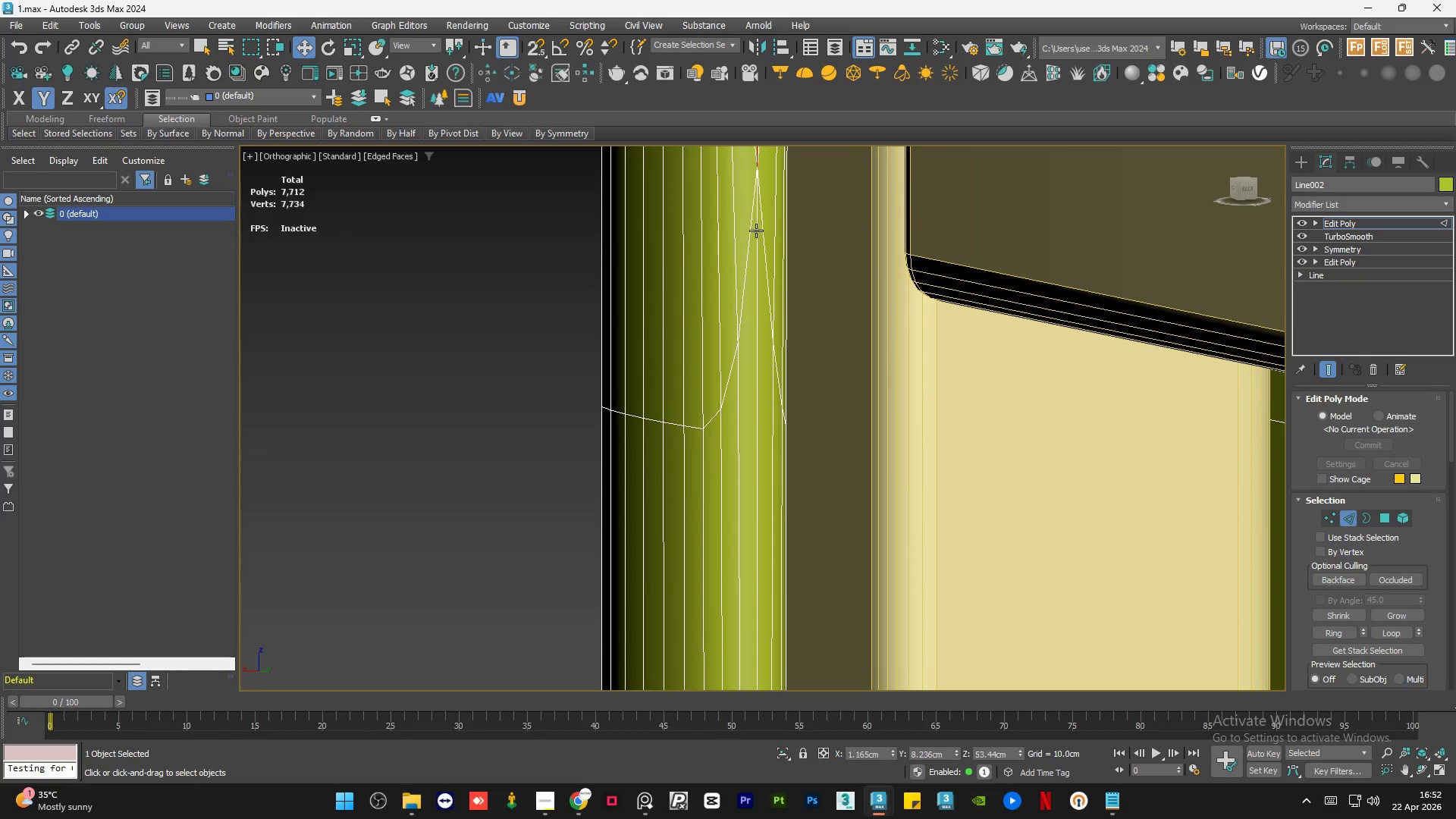 
hold_key(key=ControlLeft, duration=0.72)
double_click([755, 252])
 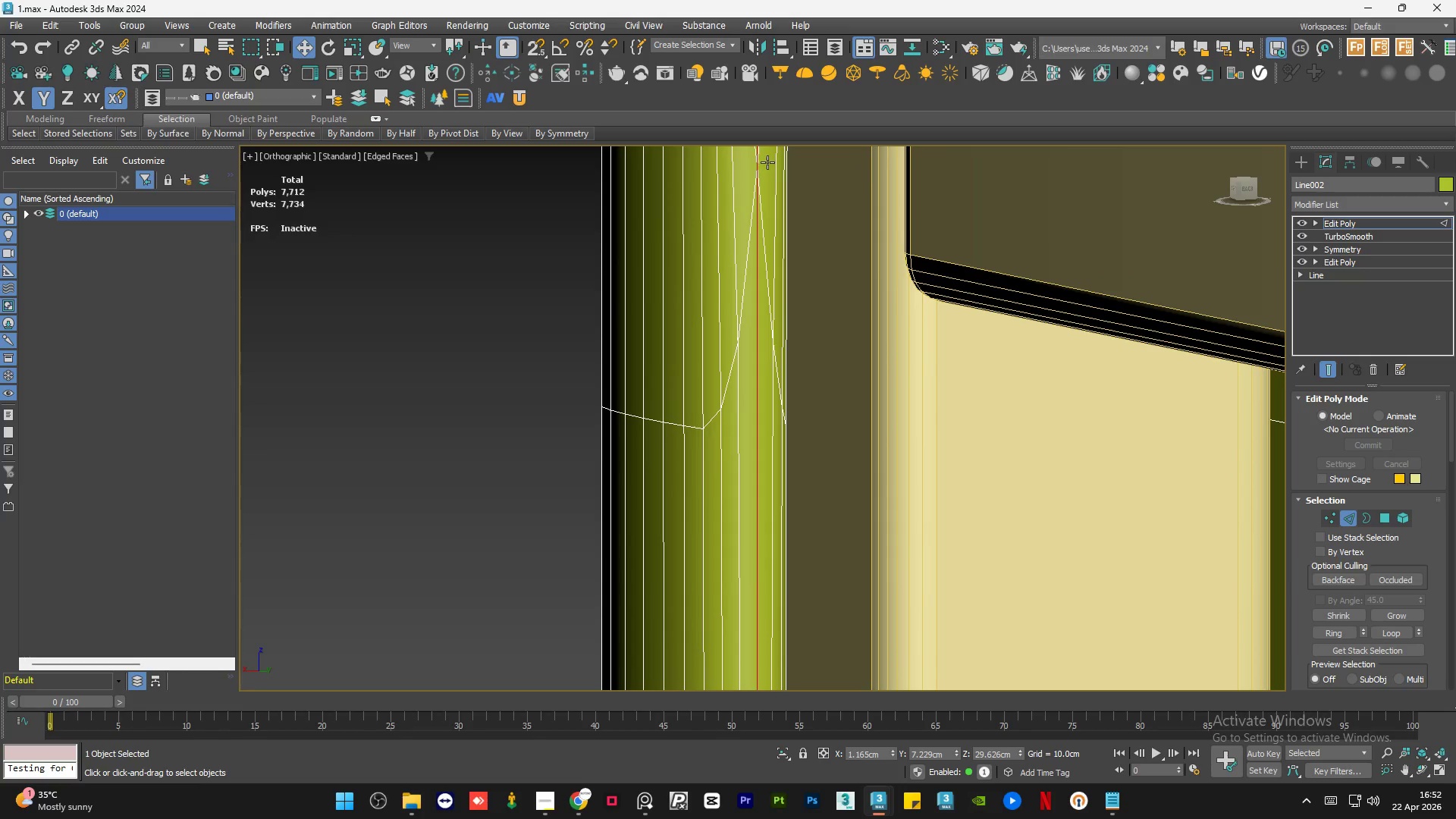 
hold_key(key=AltLeft, duration=1.66)
 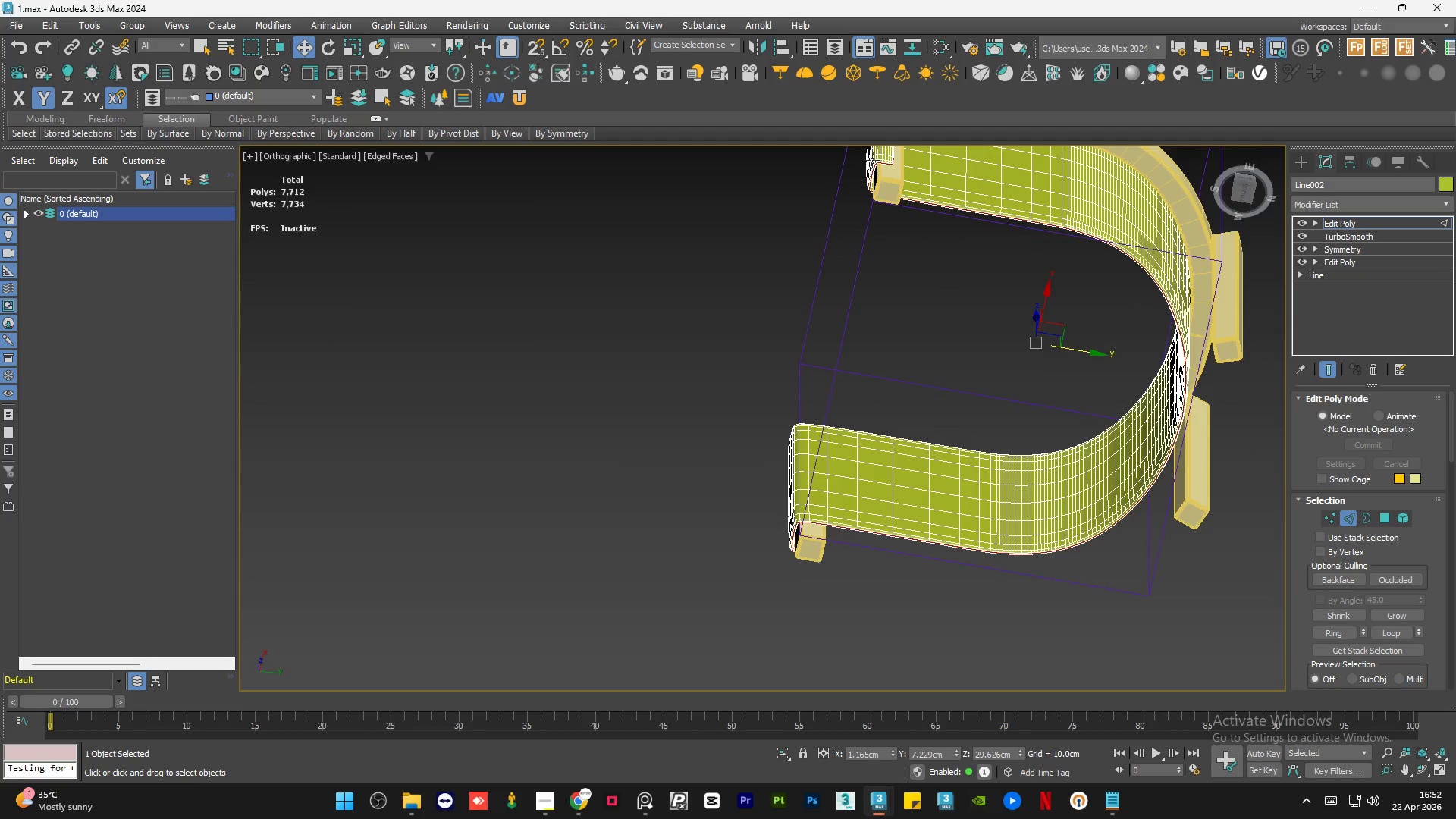 
scroll: coordinate [760, 272], scroll_direction: down, amount: 8.0
 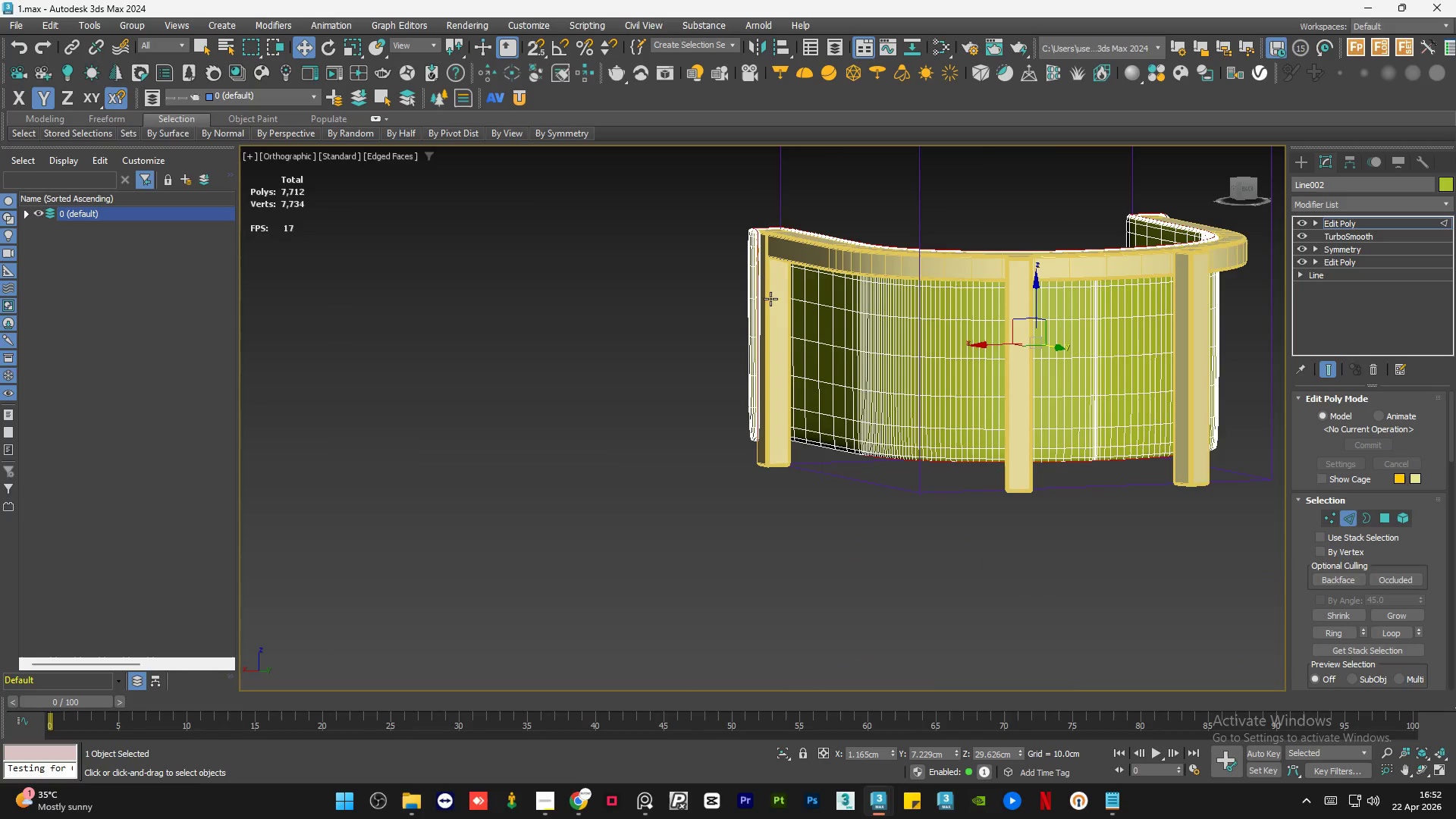 
scroll: coordinate [874, 162], scroll_direction: up, amount: 6.0
 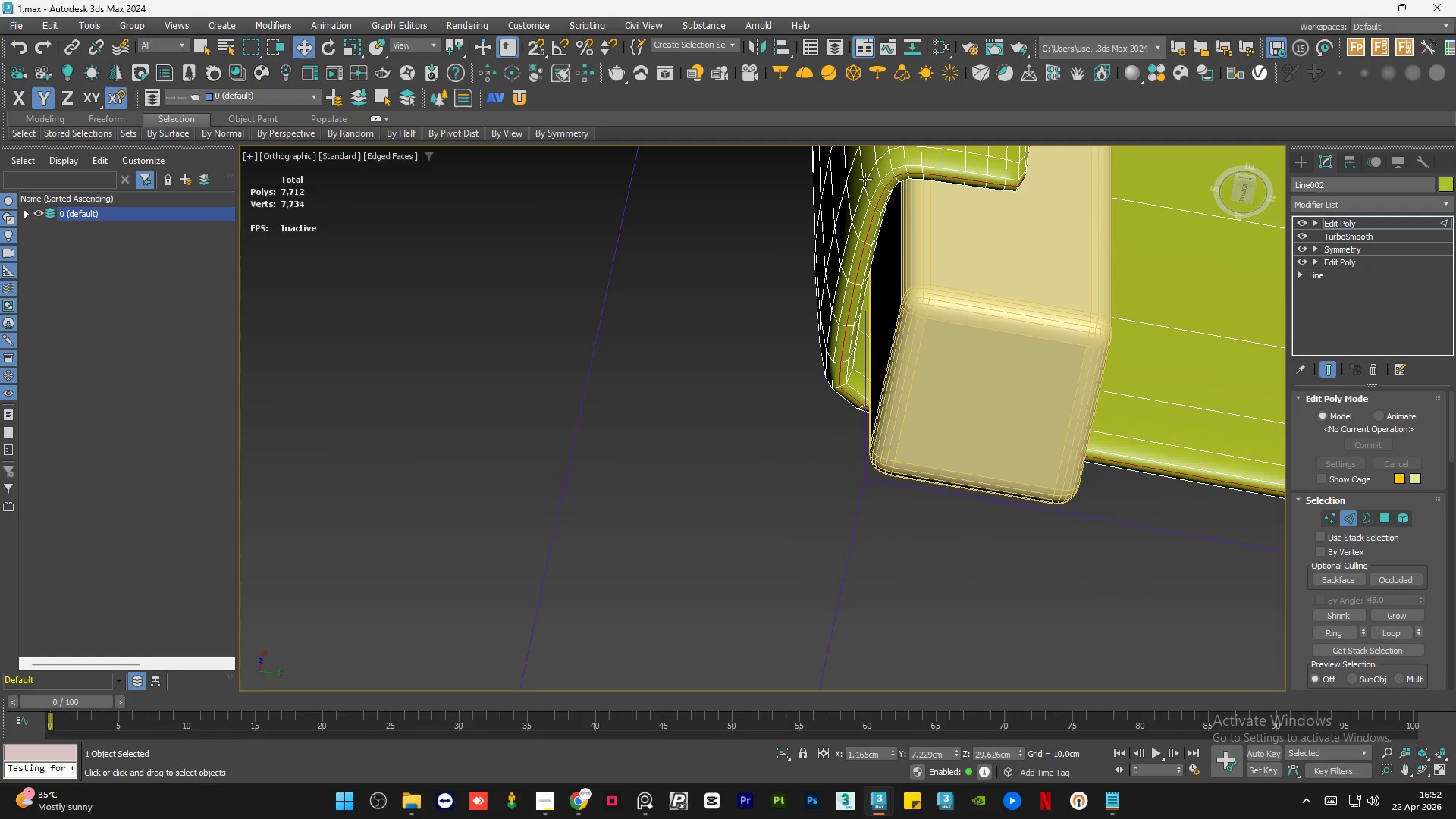 
scroll: coordinate [1009, 294], scroll_direction: down, amount: 7.0
 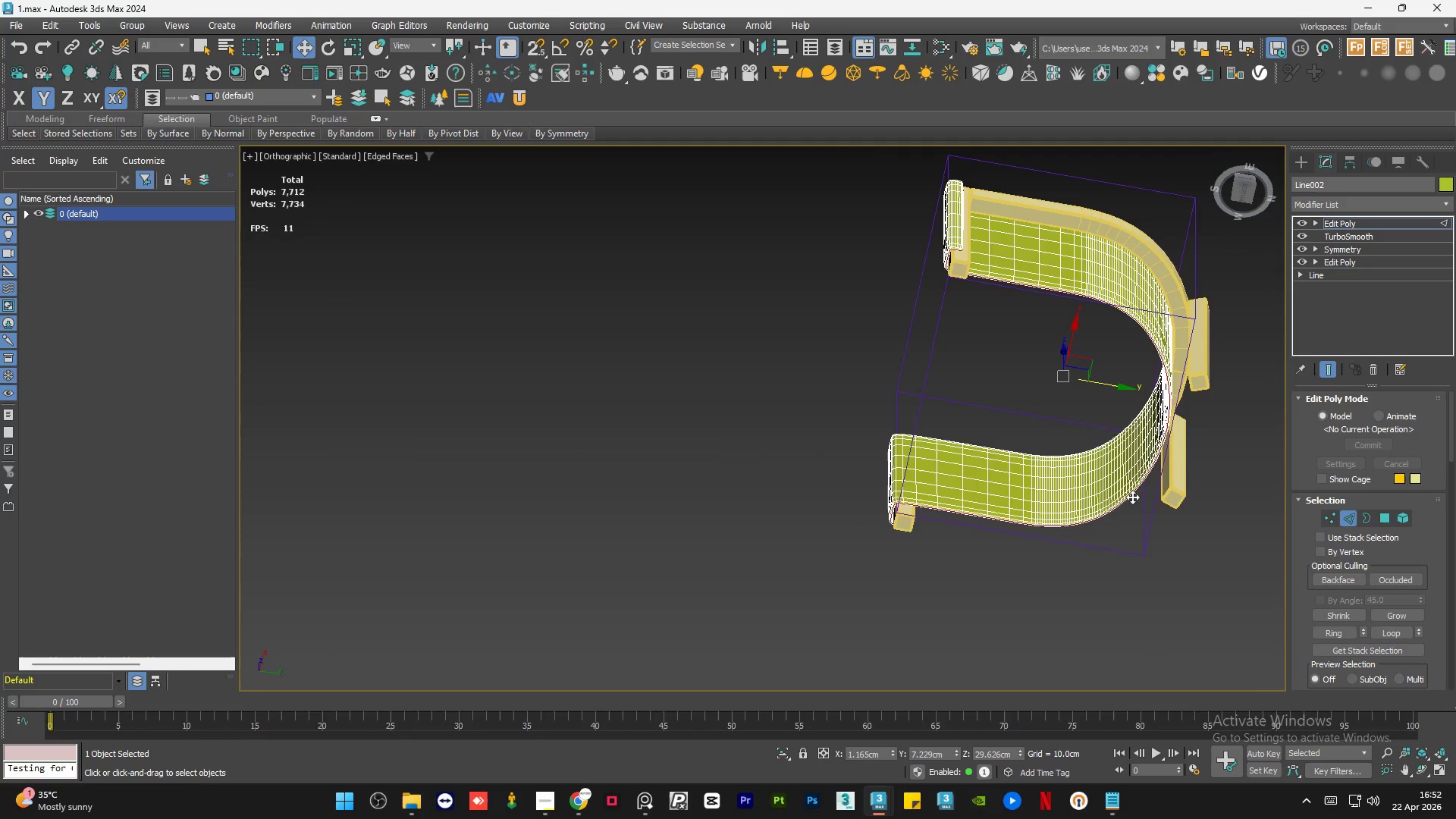 
scroll: coordinate [1142, 529], scroll_direction: up, amount: 2.0
 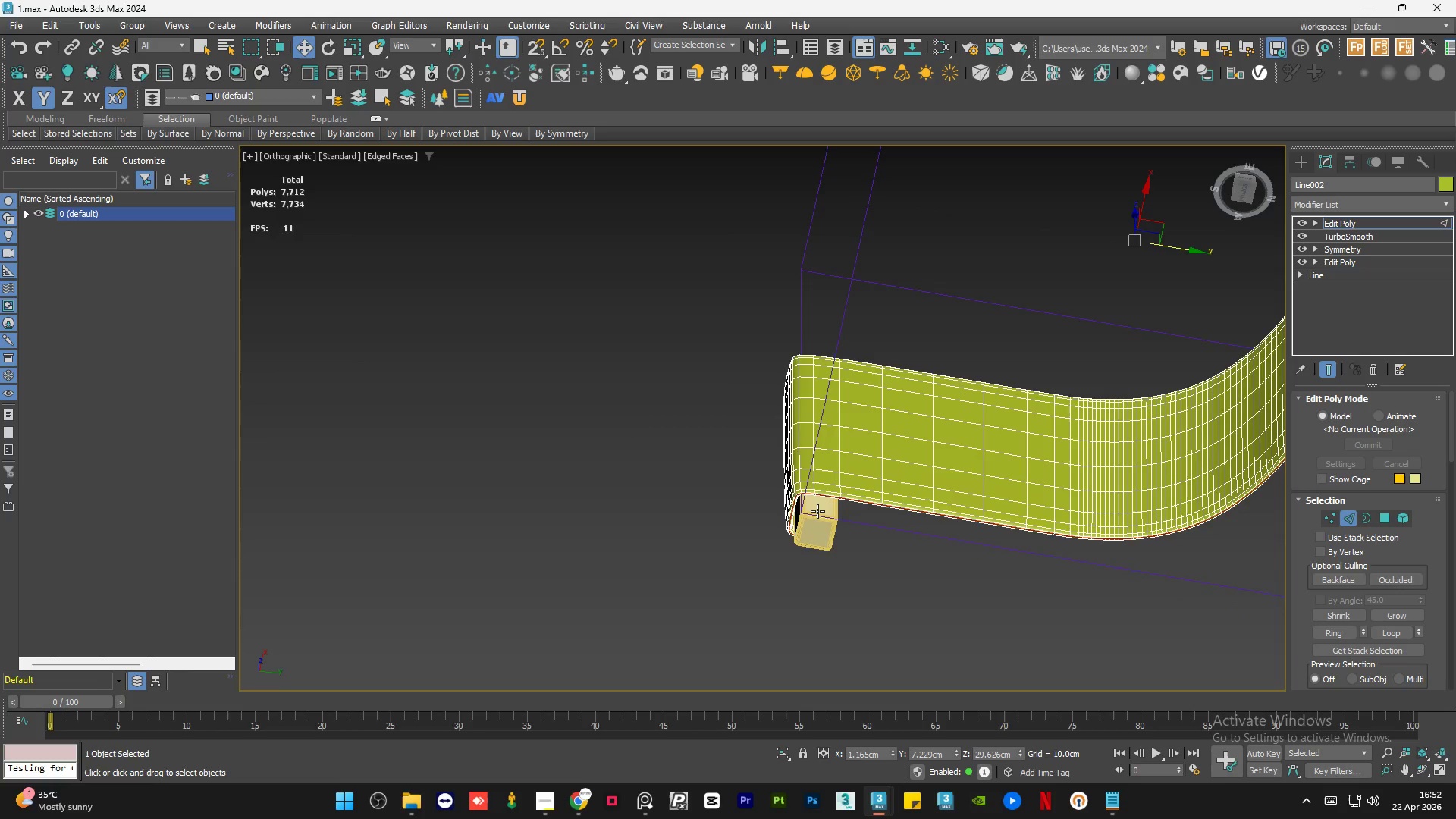 
hold_key(key=AltLeft, duration=0.67)
scroll: coordinate [880, 432], scroll_direction: up, amount: 2.0
 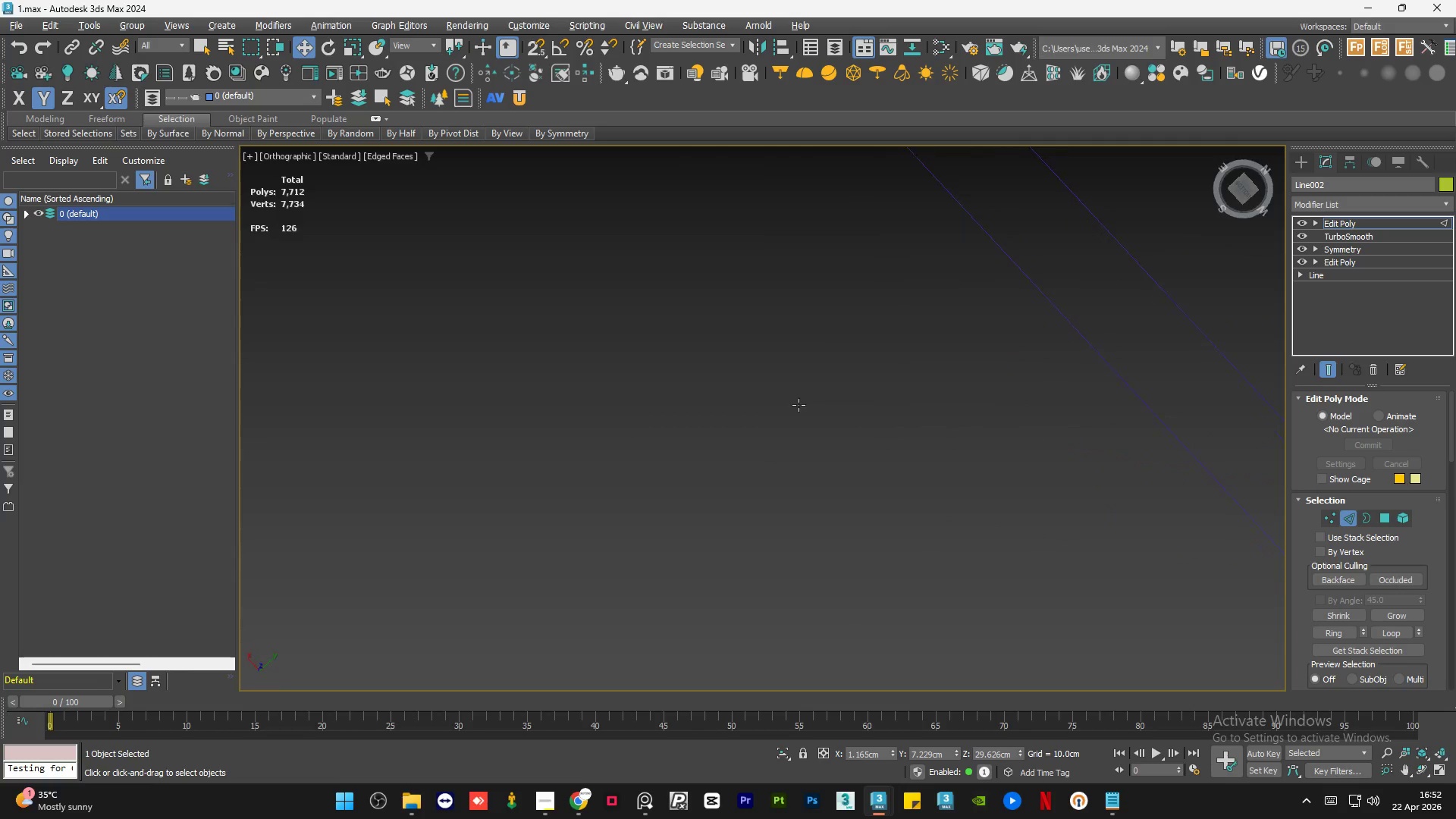 
hold_key(key=AltLeft, duration=0.52)
 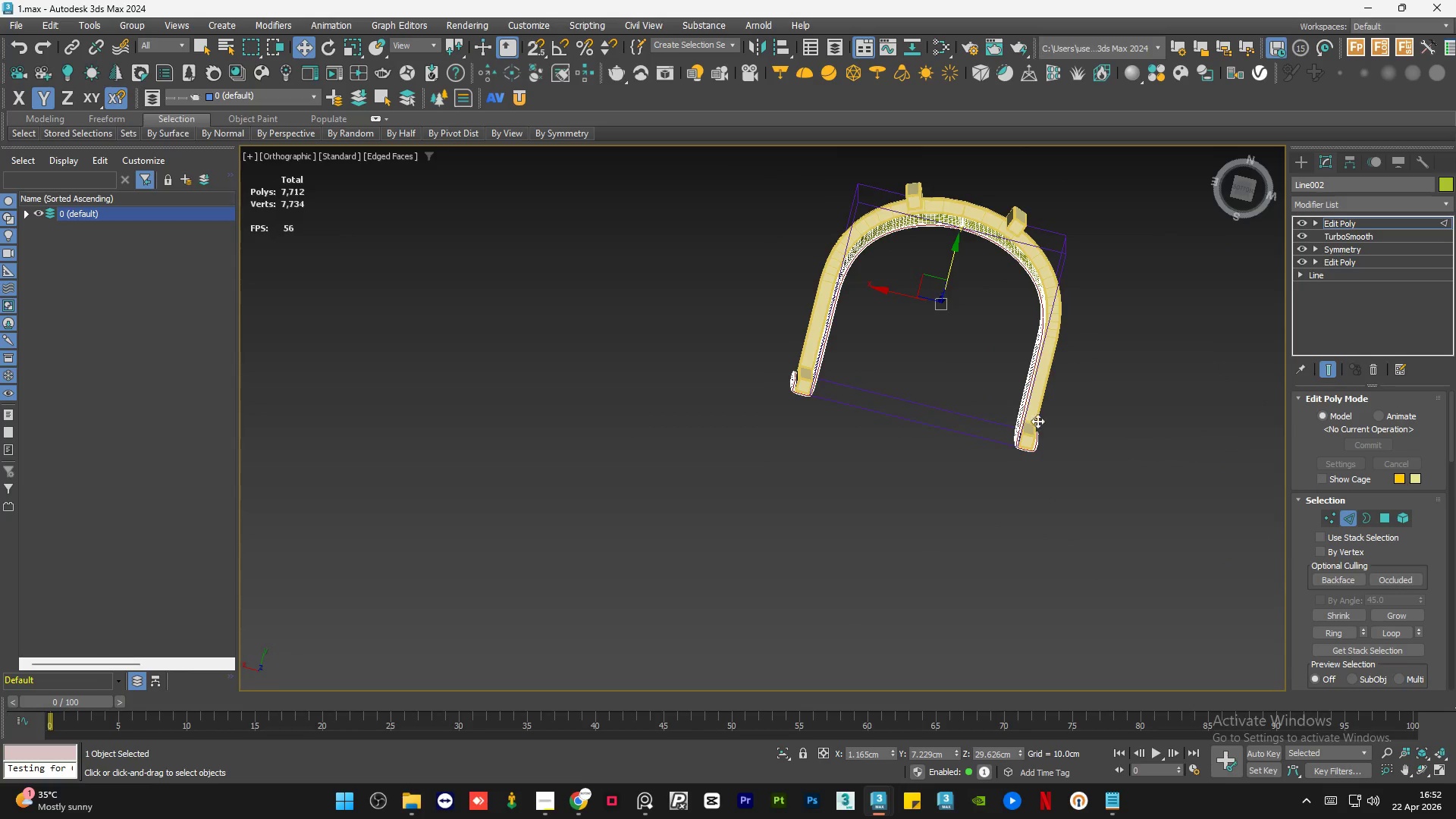 
scroll: coordinate [782, 413], scroll_direction: down, amount: 4.0
 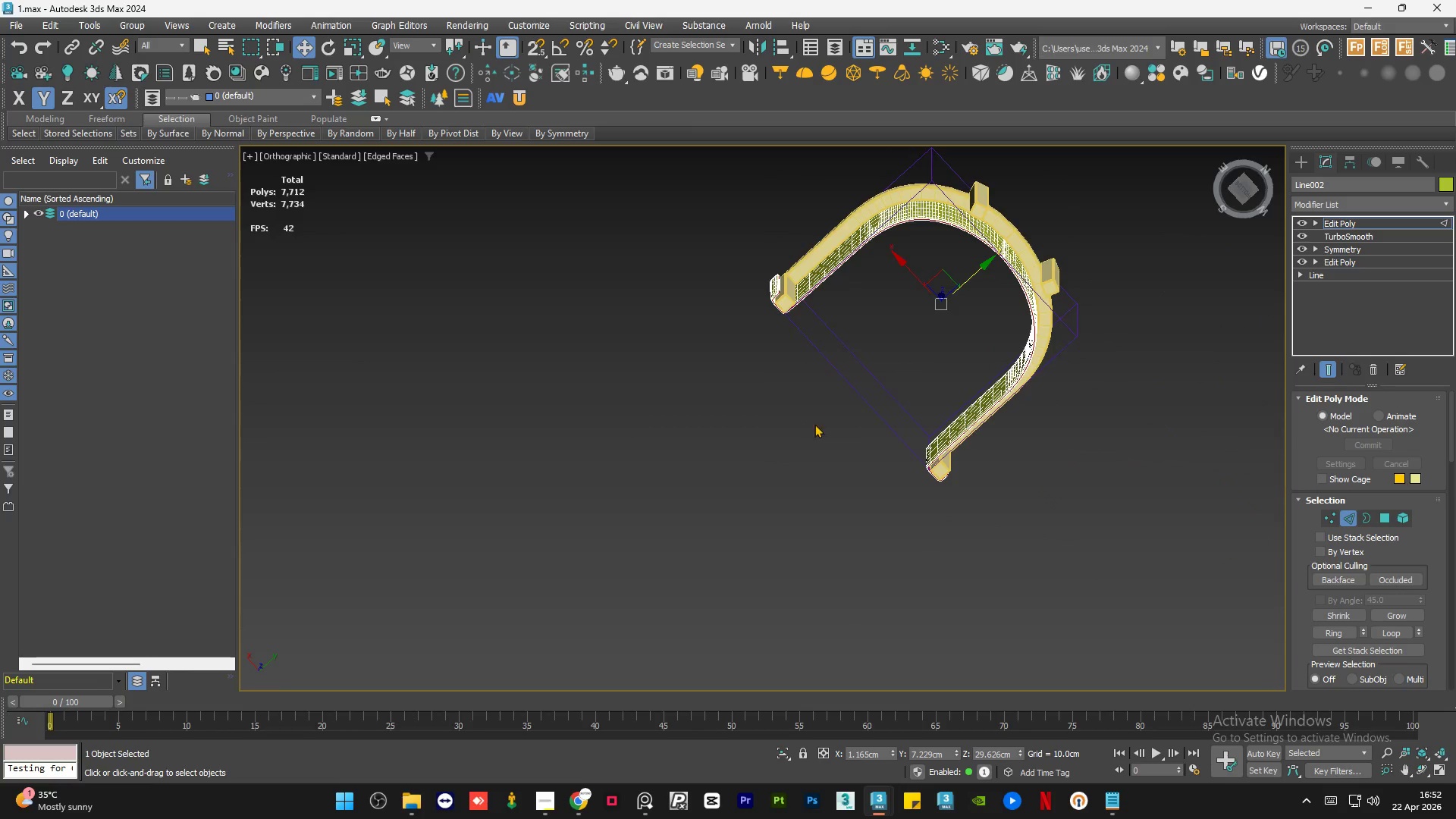 
scroll: coordinate [1046, 448], scroll_direction: up, amount: 7.0
 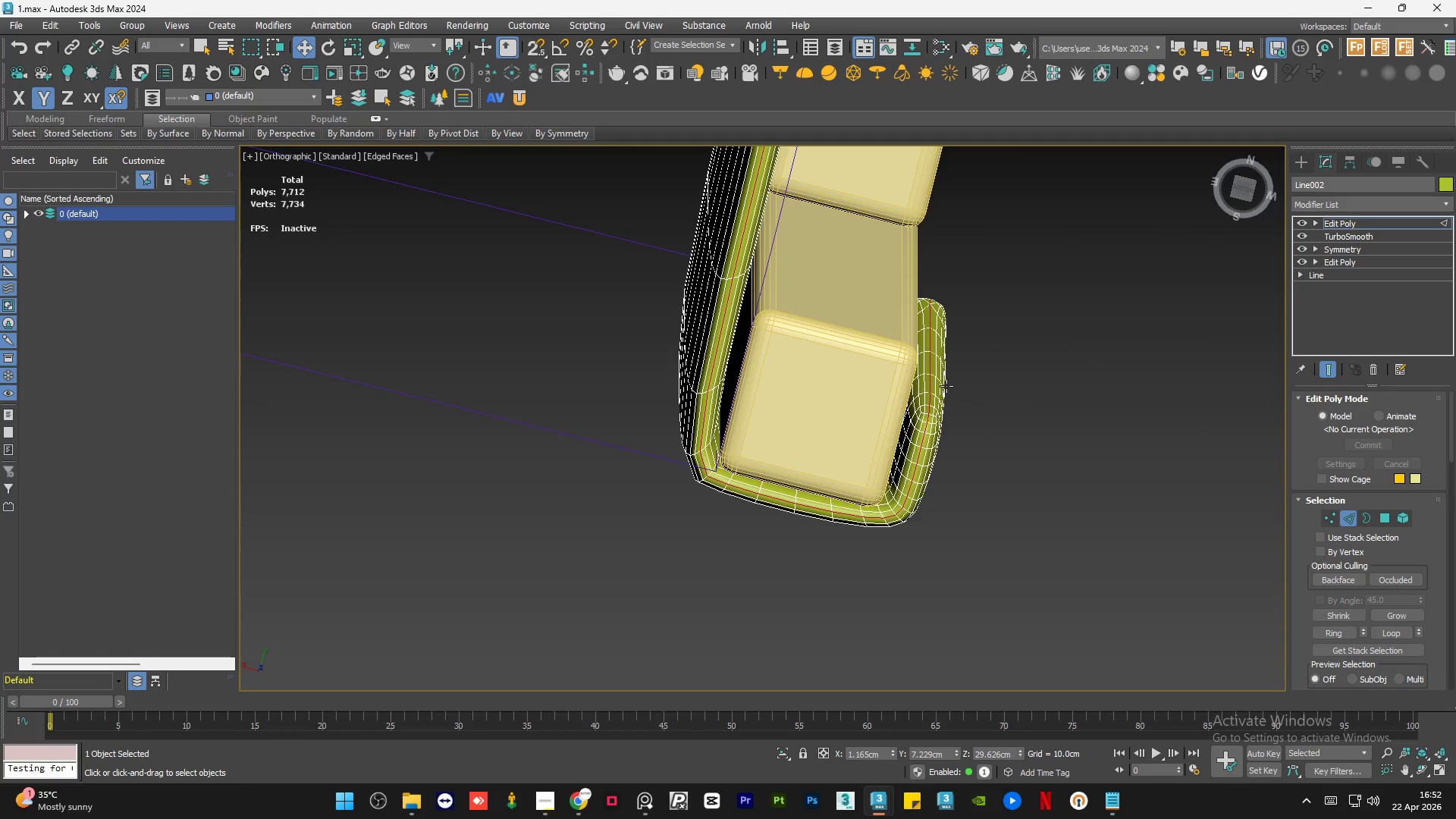 
hold_key(key=AltLeft, duration=0.55)
 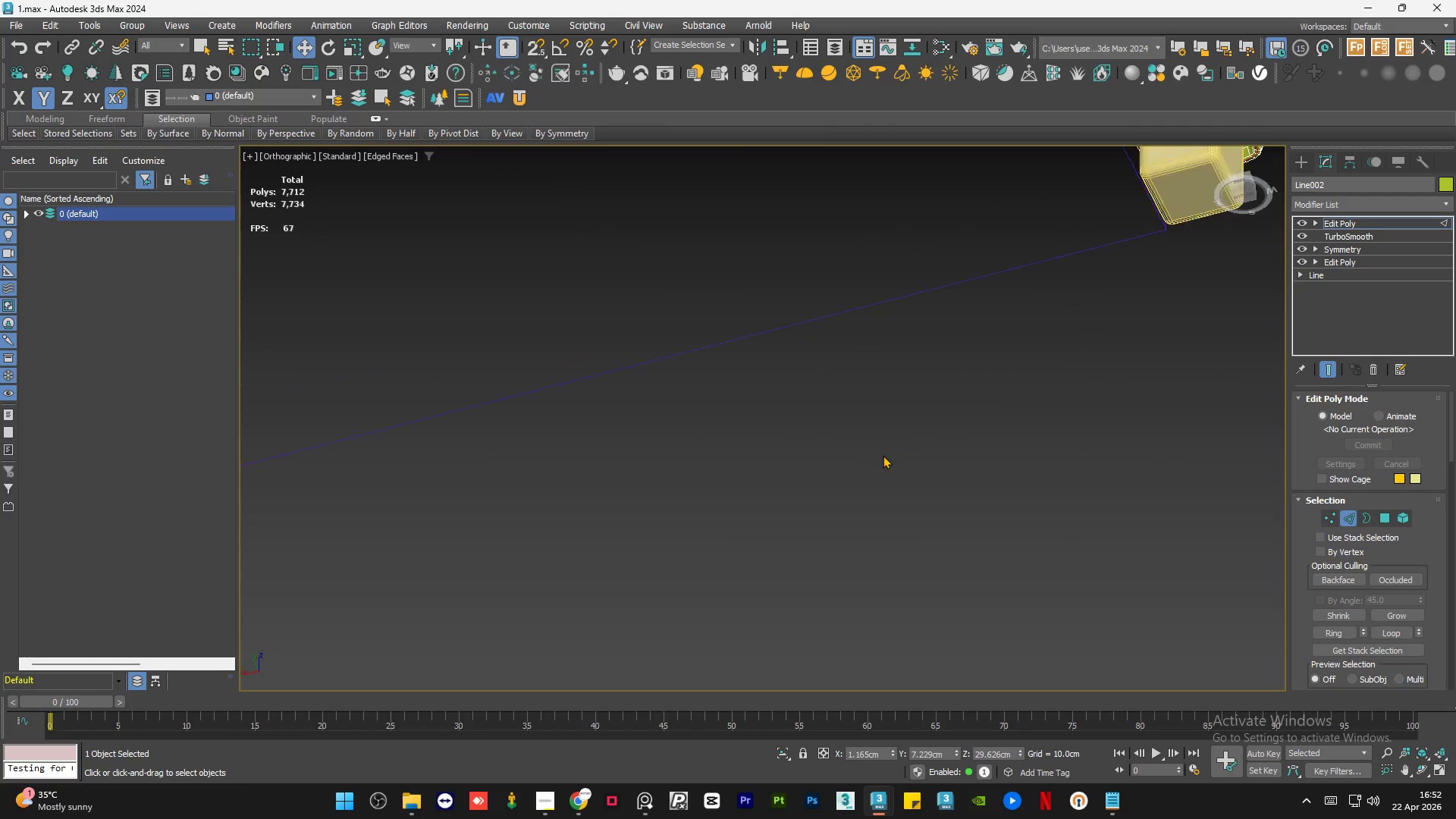 
scroll: coordinate [926, 425], scroll_direction: down, amount: 1.0
 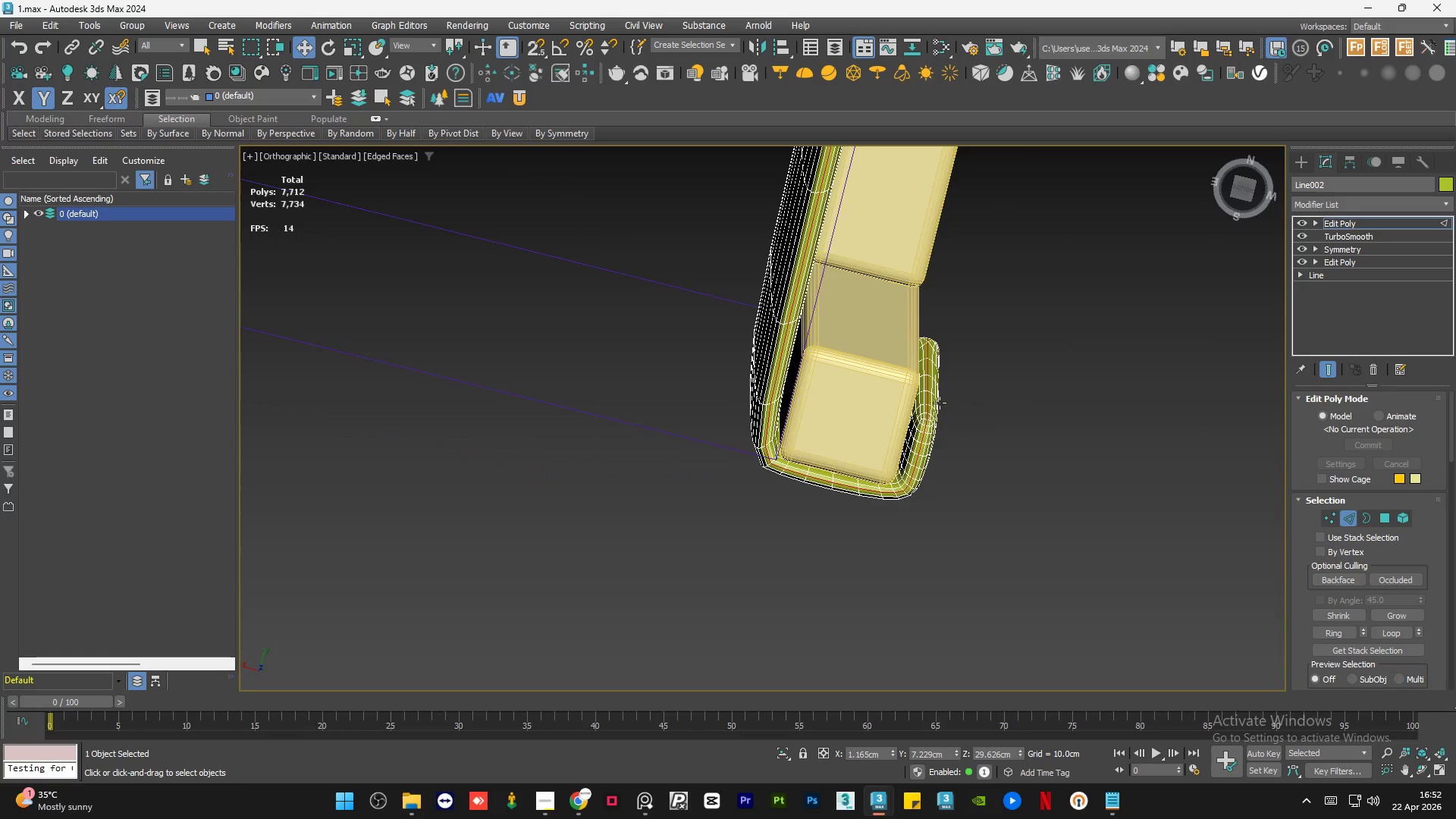 
hold_key(key=AltLeft, duration=0.69)
 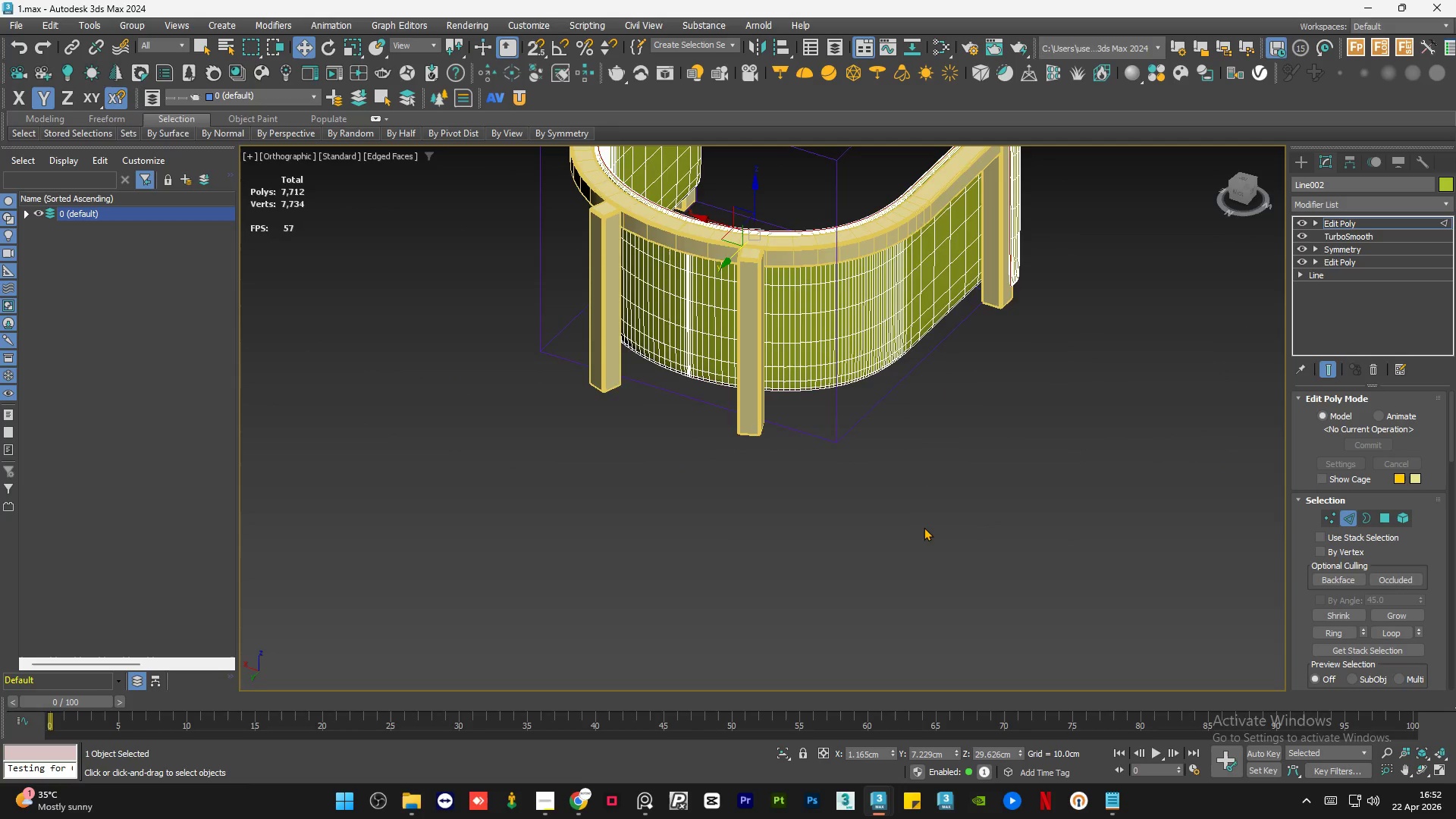 
hold_key(key=AltLeft, duration=0.38)
 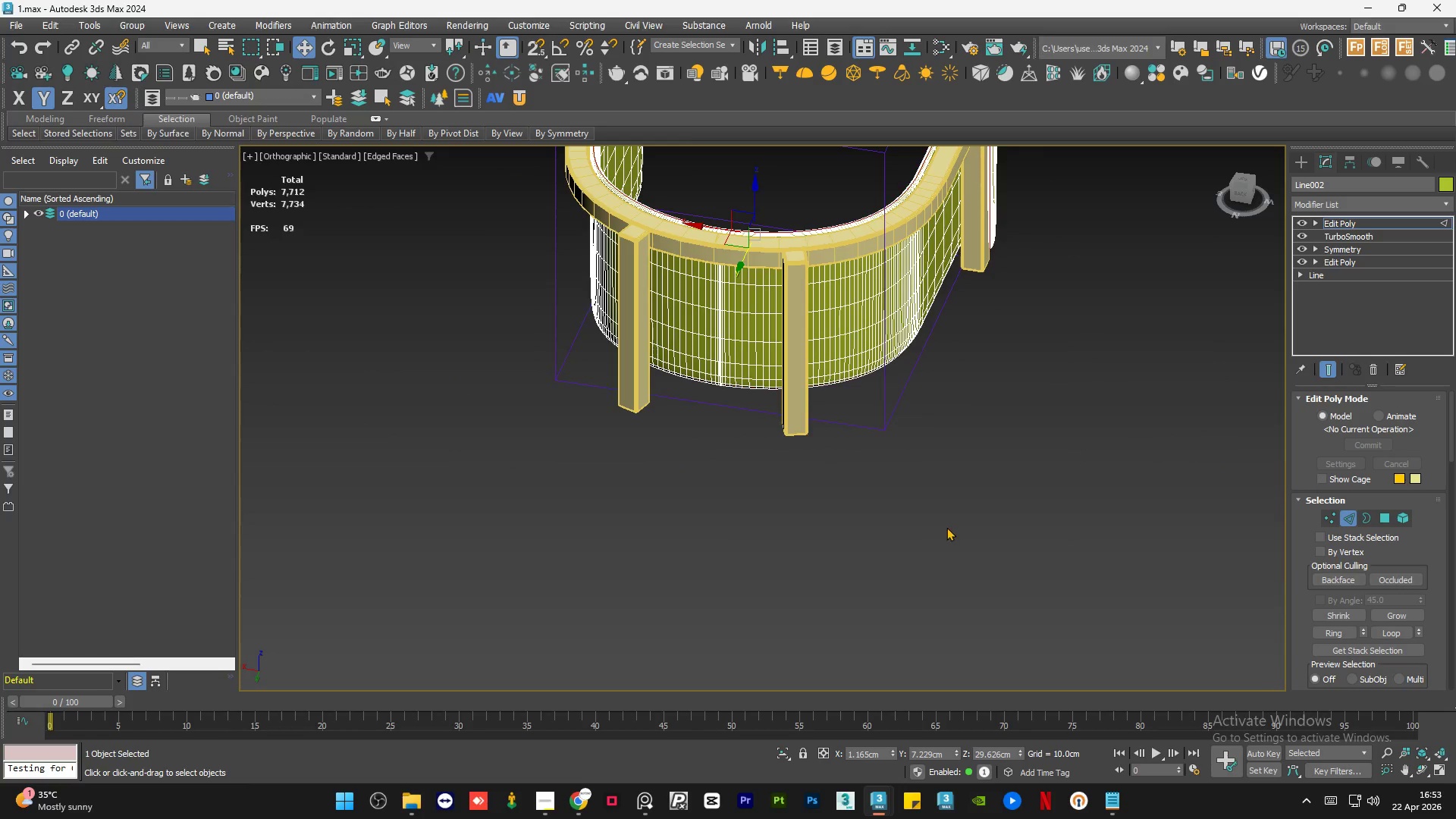 
scroll: coordinate [946, 520], scroll_direction: down, amount: 7.0
 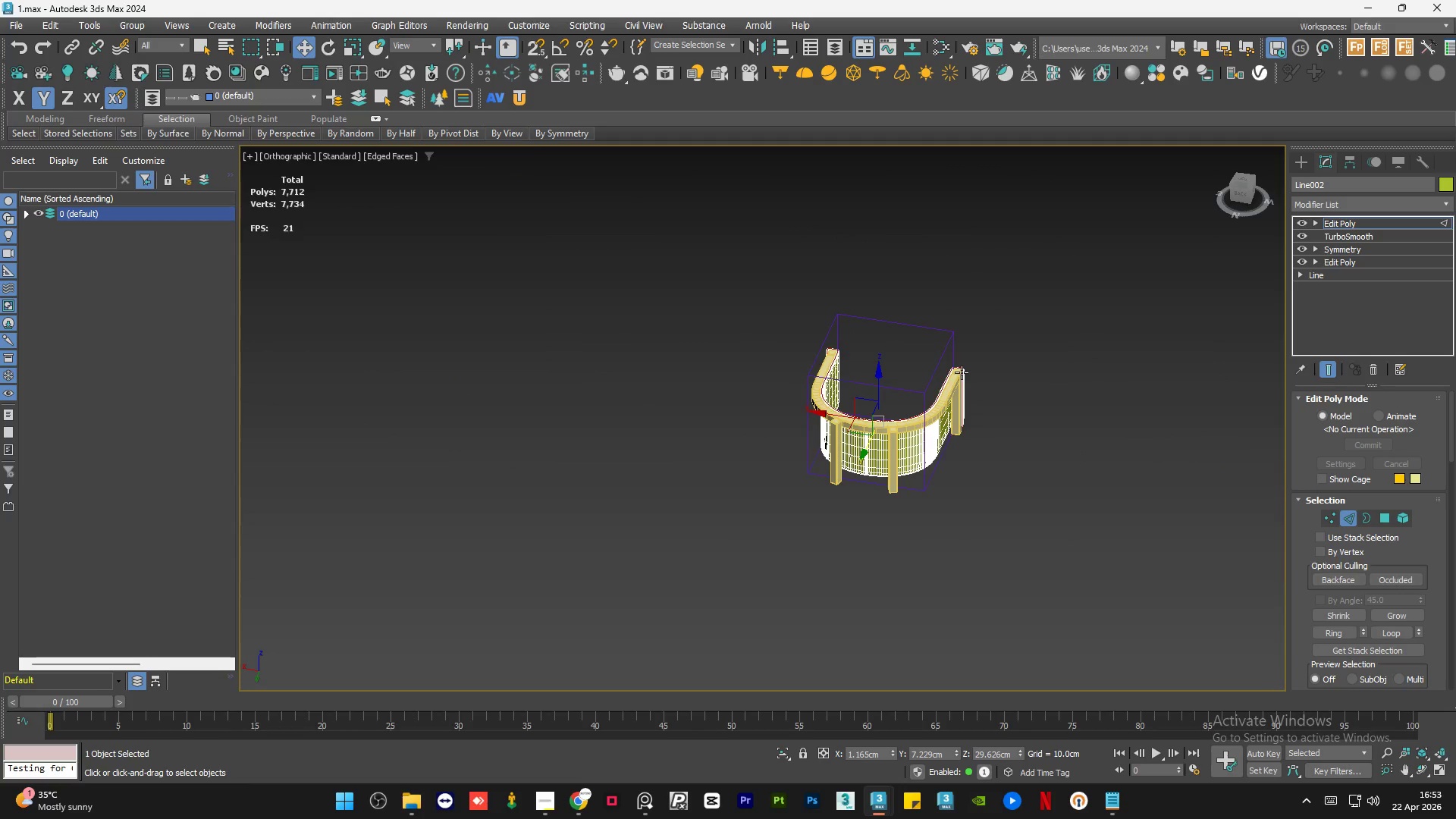 
scroll: coordinate [962, 372], scroll_direction: up, amount: 7.0
 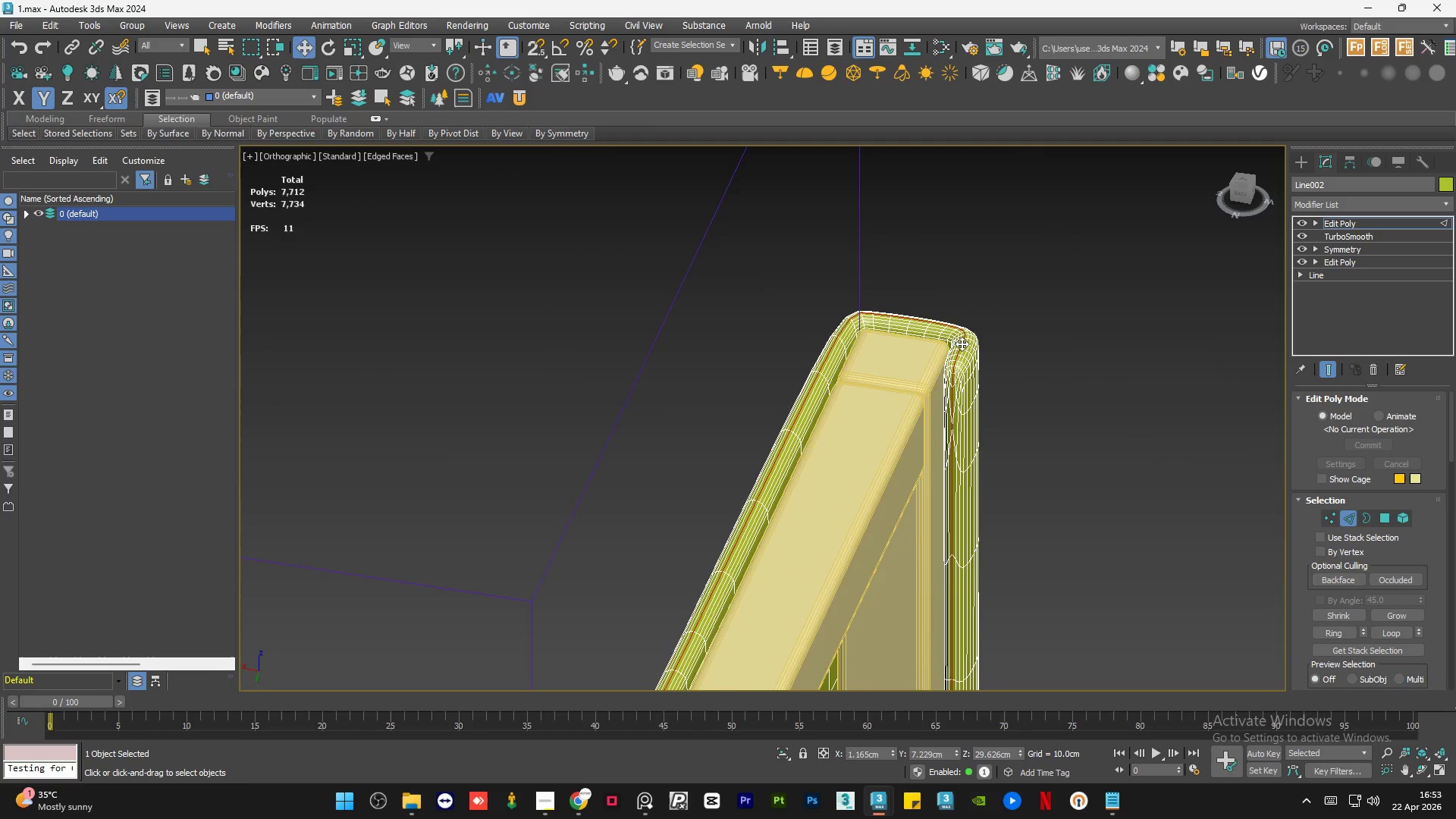 
hold_key(key=AltLeft, duration=1.78)
 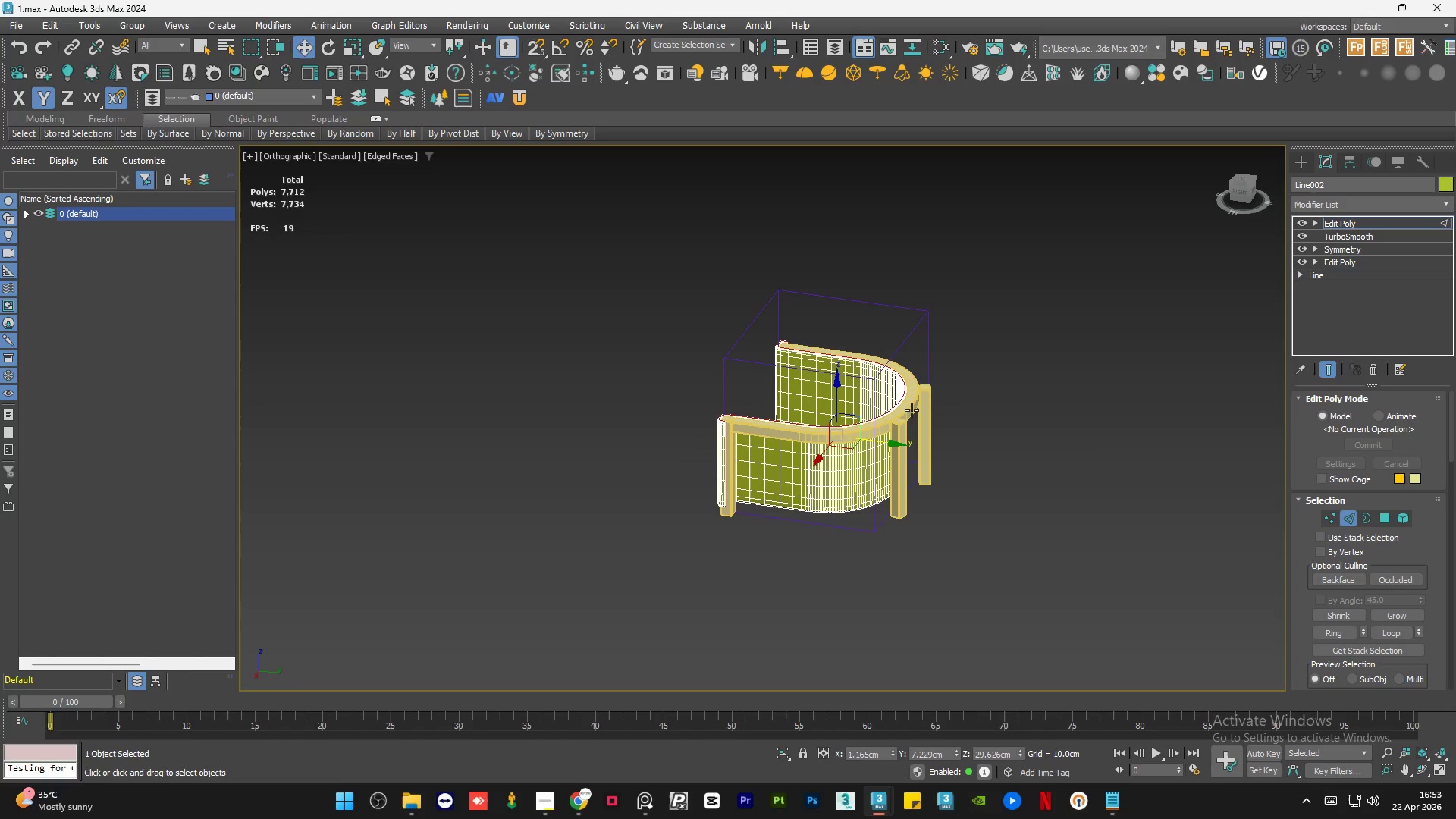 
scroll: coordinate [952, 375], scroll_direction: down, amount: 6.0
 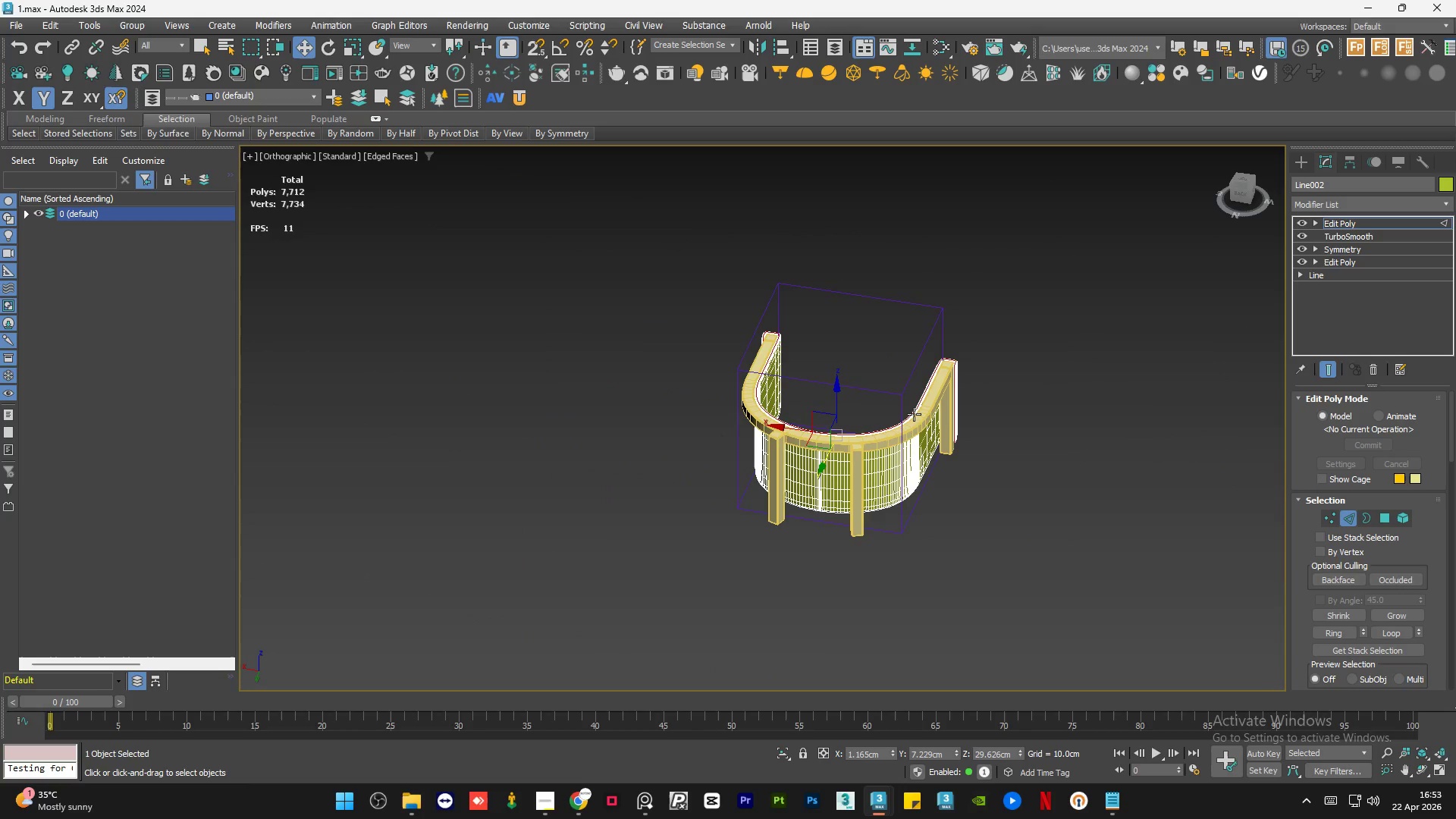 
hold_key(key=AltLeft, duration=0.84)
 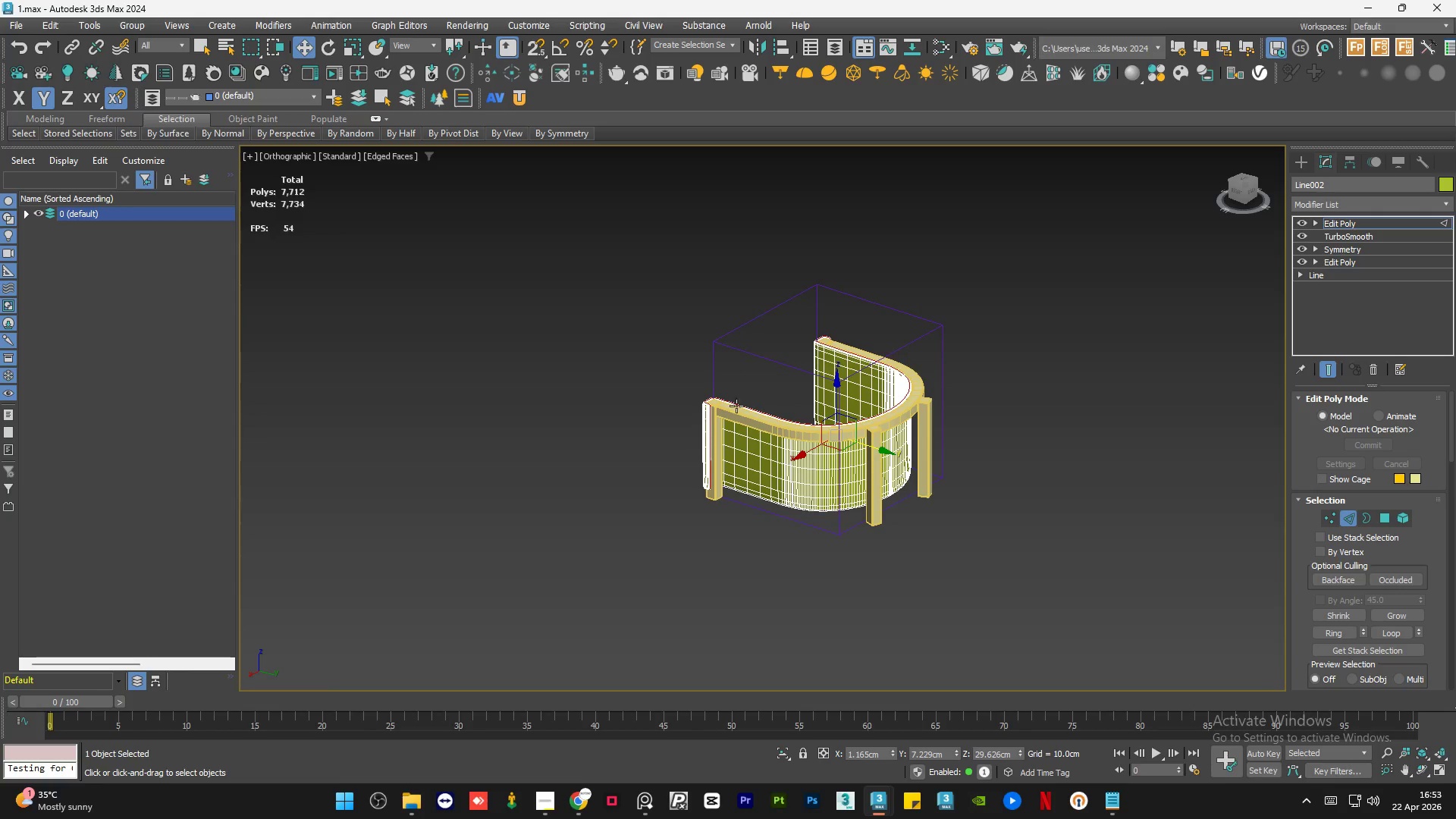 
scroll: coordinate [737, 365], scroll_direction: up, amount: 7.0
 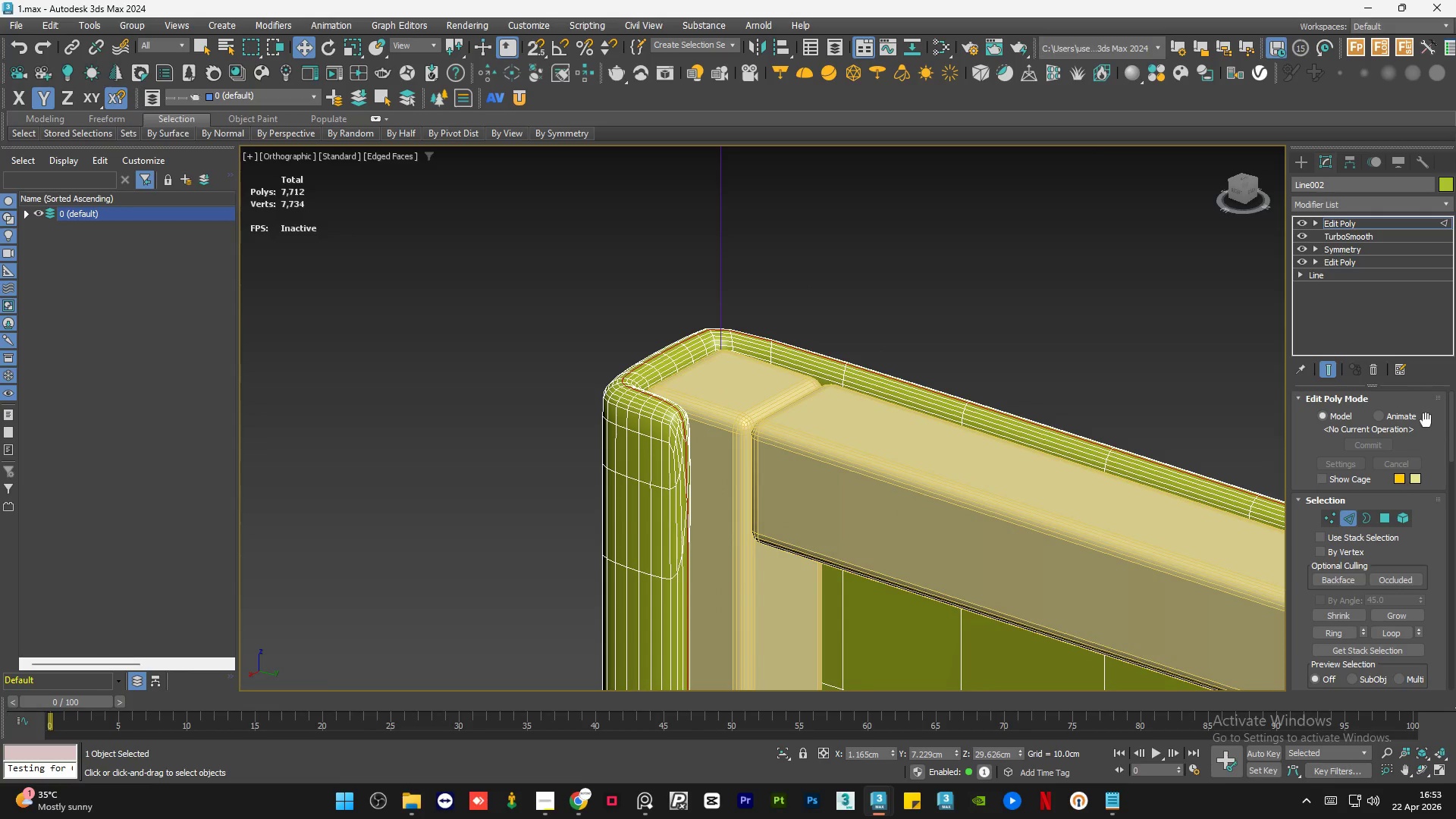 
left_click_drag(start_coordinate=[1449, 424], to_coordinate=[1450, 488])
 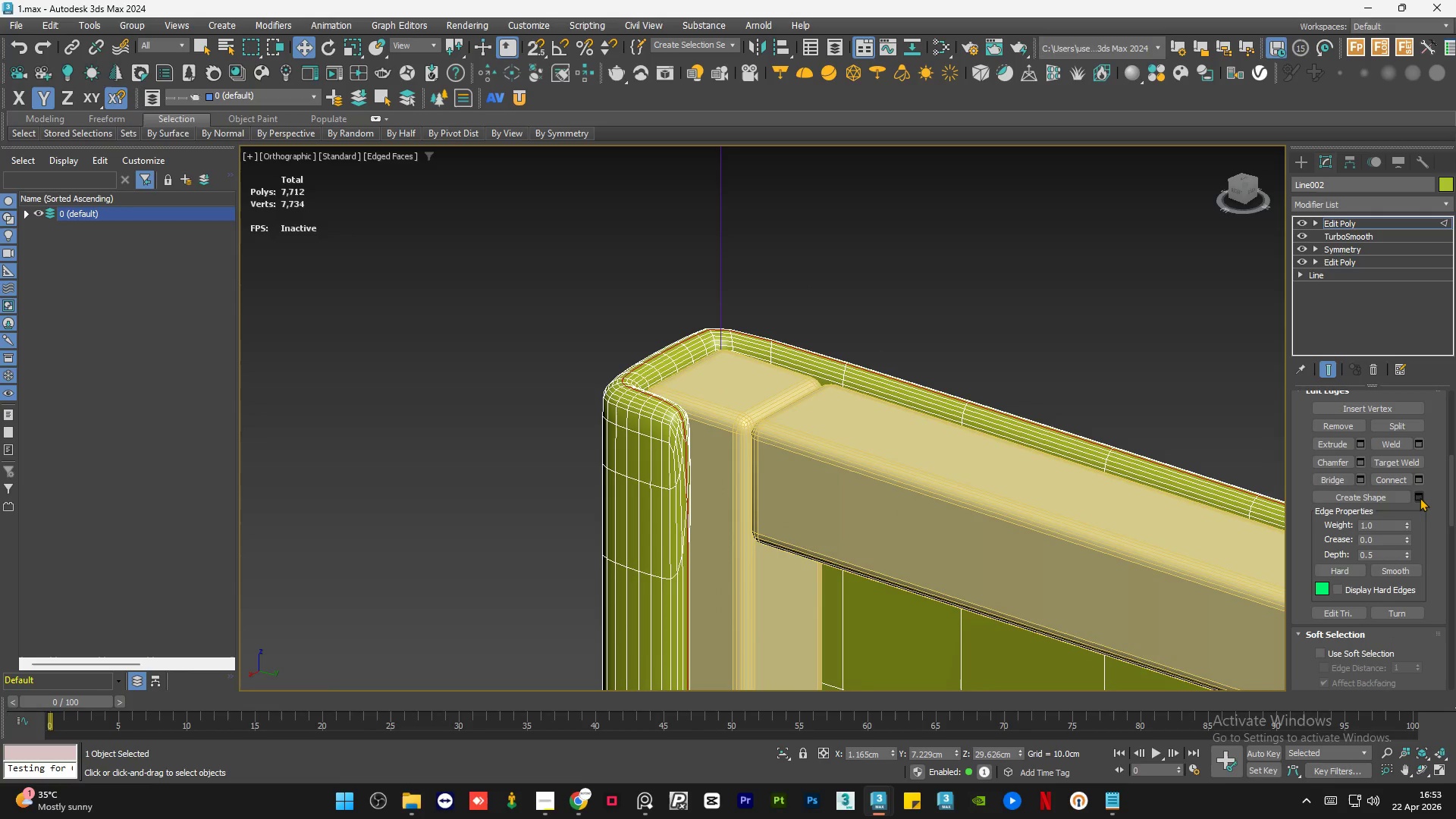 
left_click([1420, 497])